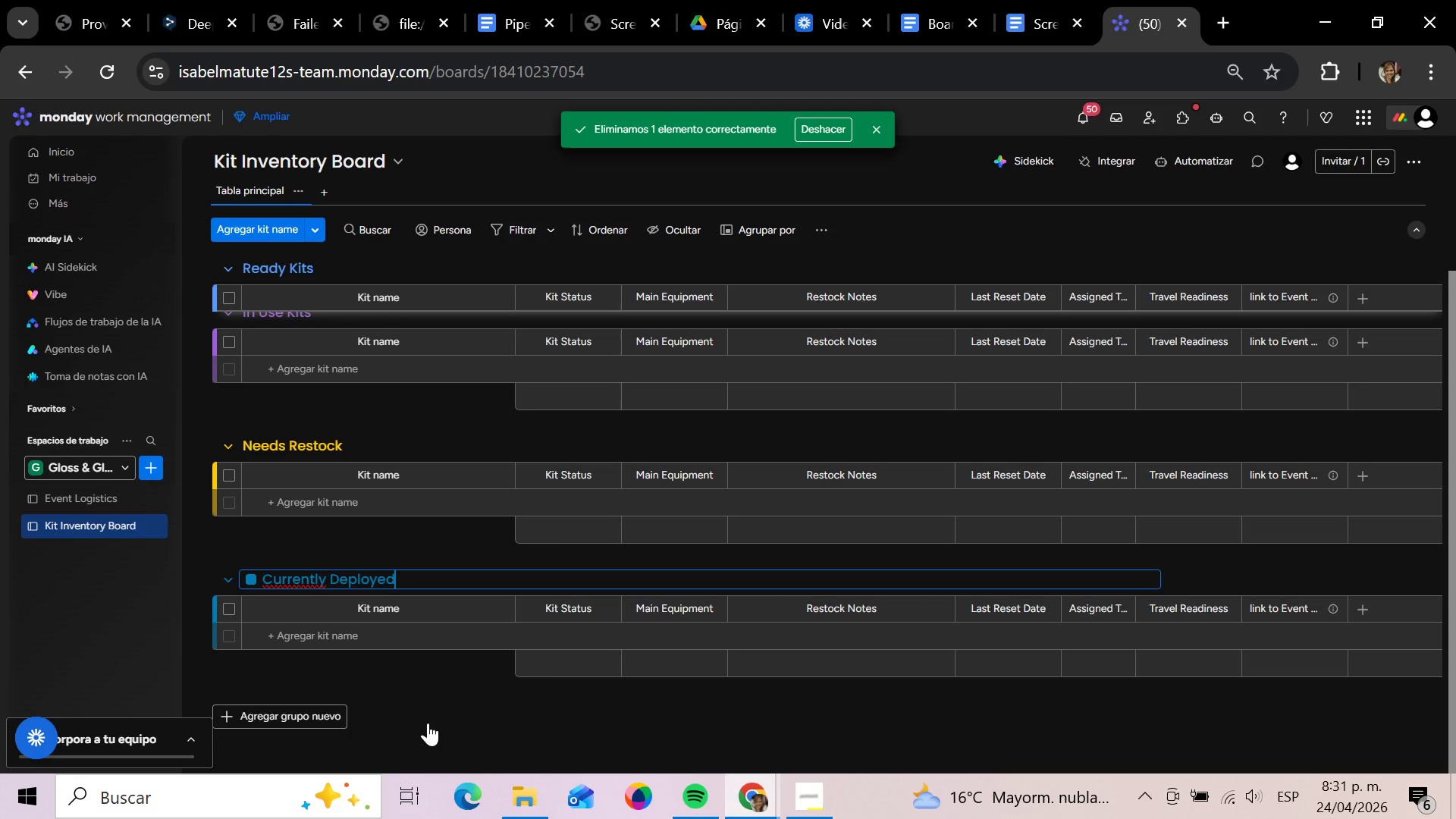 
key(Enter)
 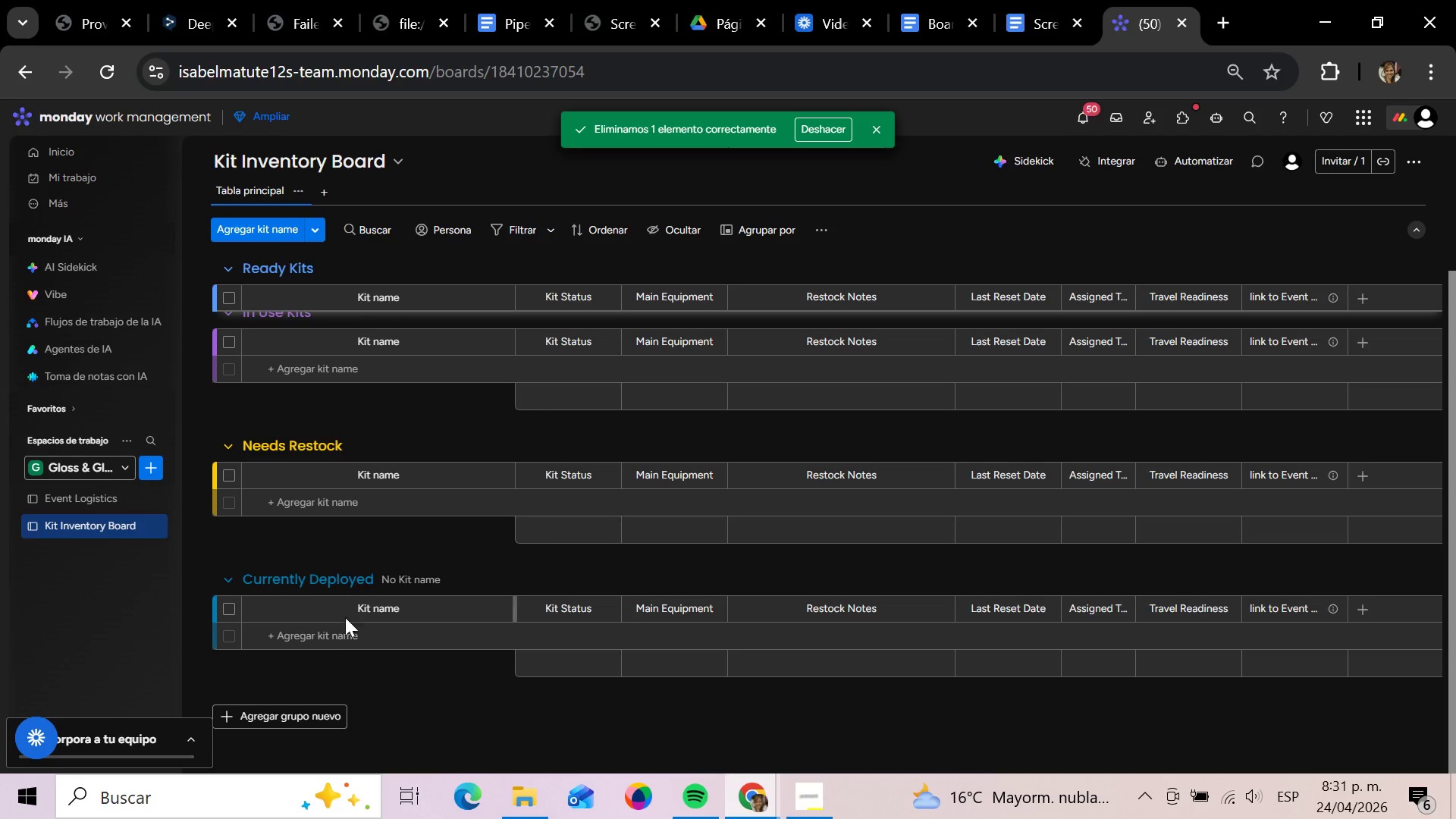 
scroll: coordinate [395, 565], scroll_direction: up, amount: 1.0
 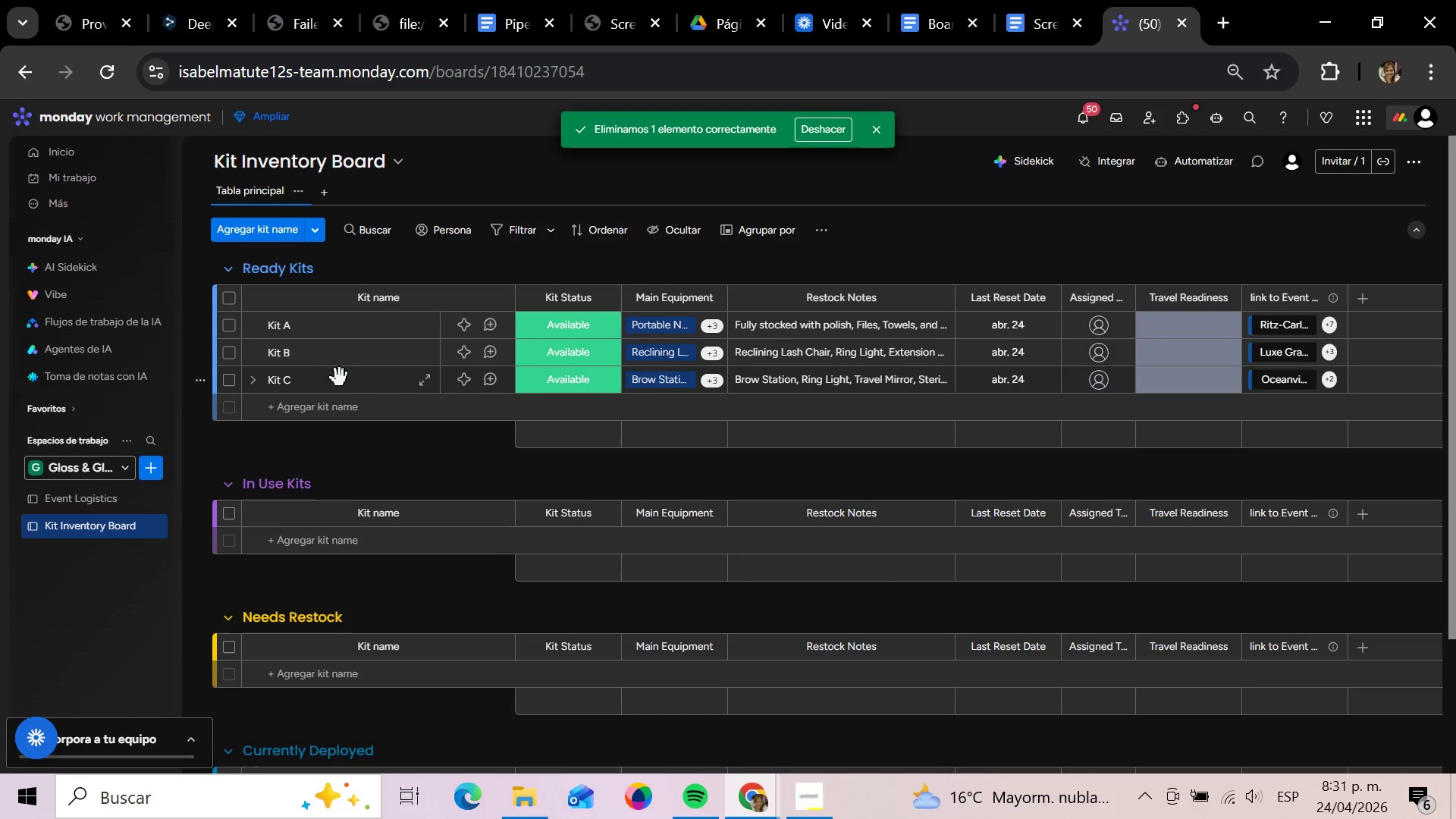 
left_click_drag(start_coordinate=[333, 378], to_coordinate=[340, 390])
 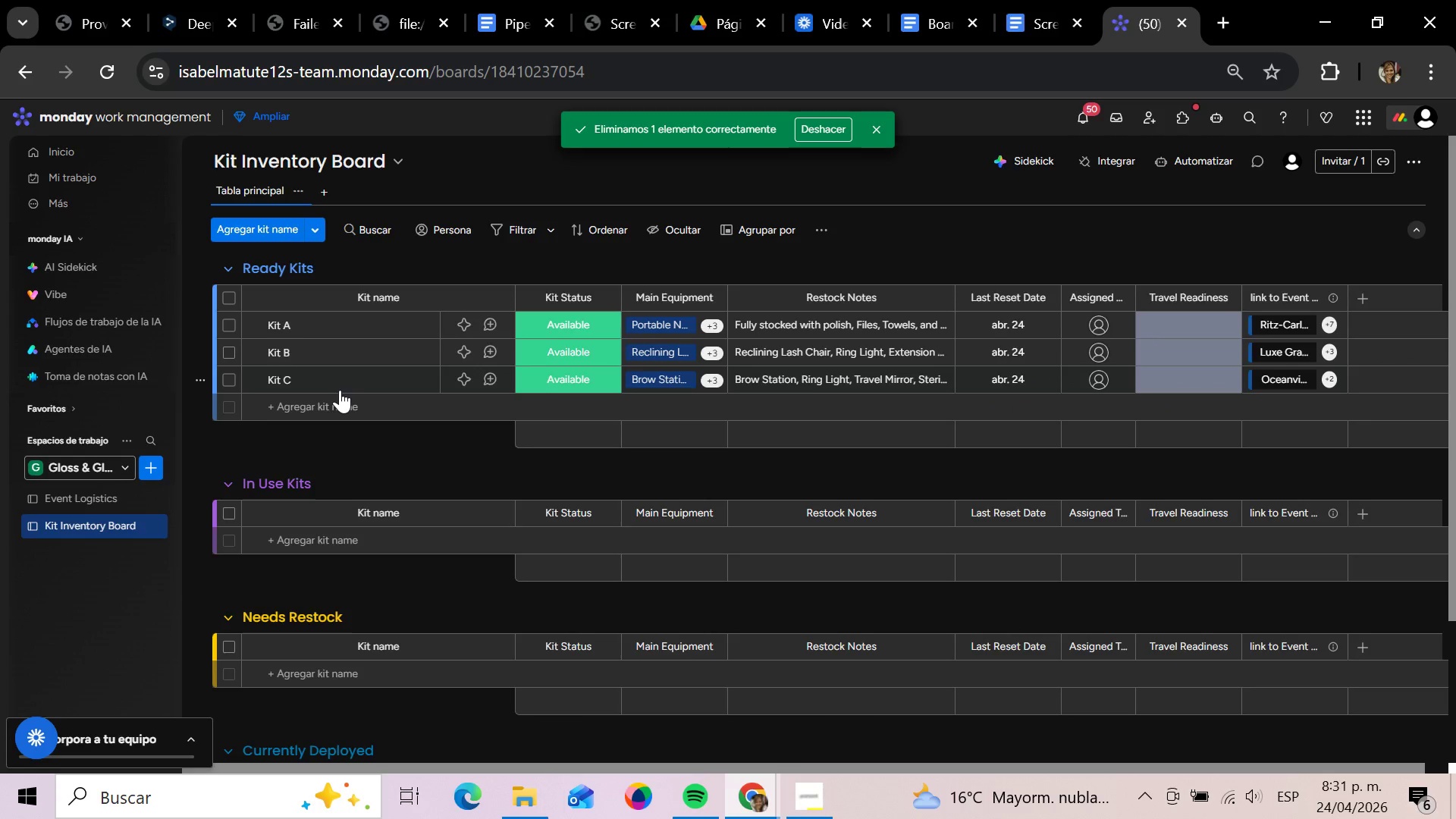 
scroll: coordinate [376, 525], scroll_direction: down, amount: 6.0
 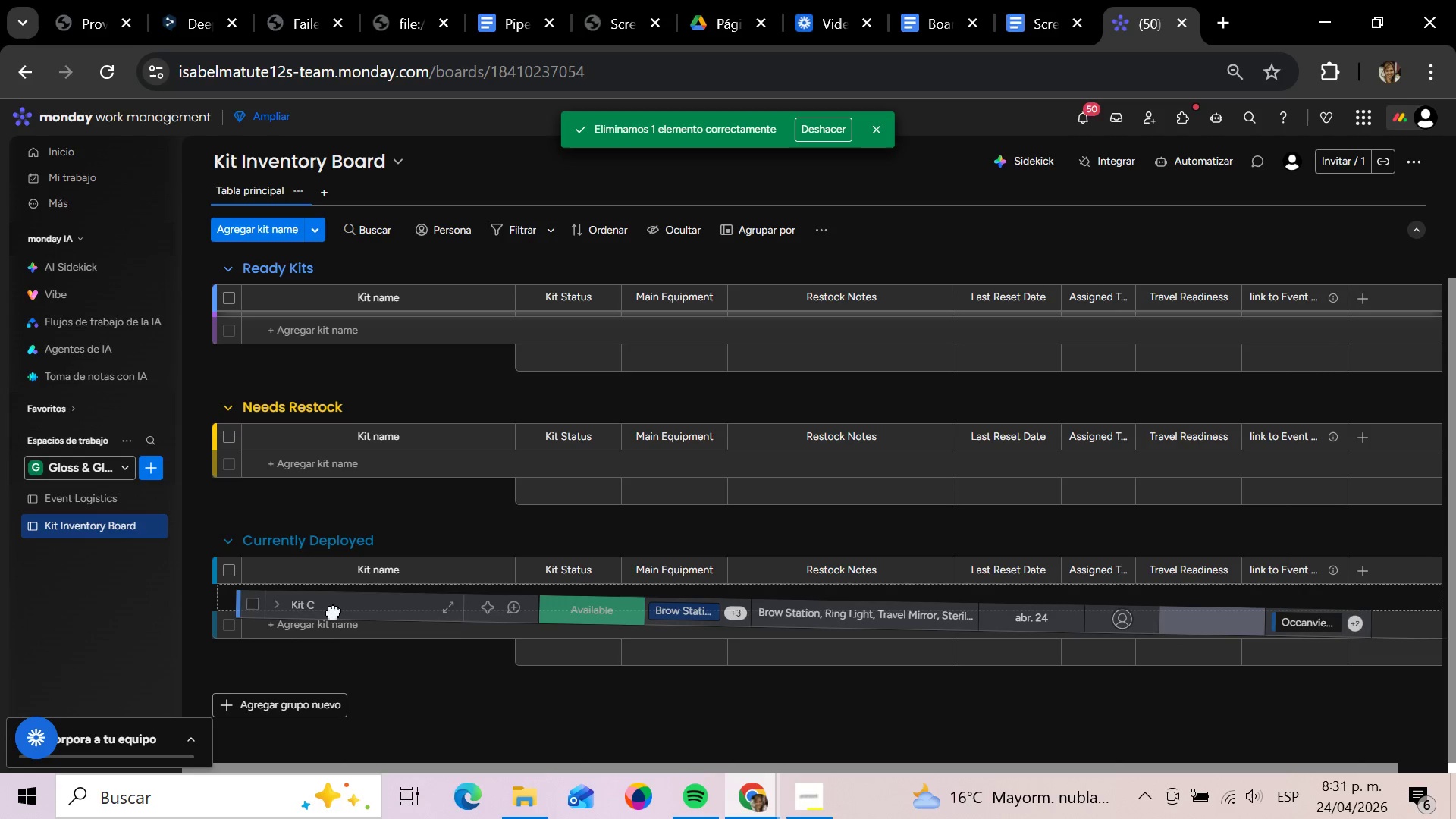 
scroll: coordinate [389, 420], scroll_direction: up, amount: 4.0
 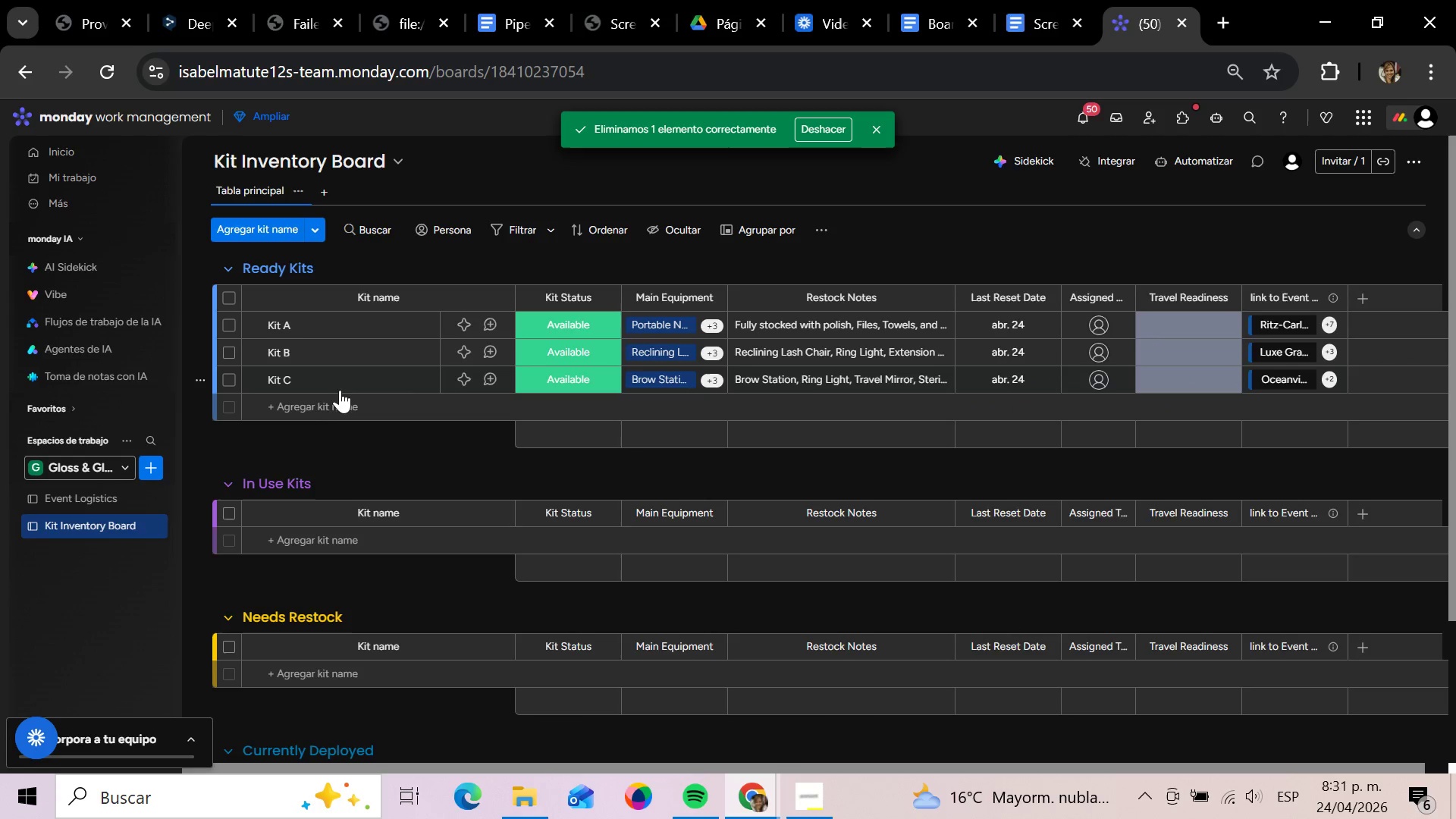 
left_click_drag(start_coordinate=[334, 359], to_coordinate=[359, 613])
 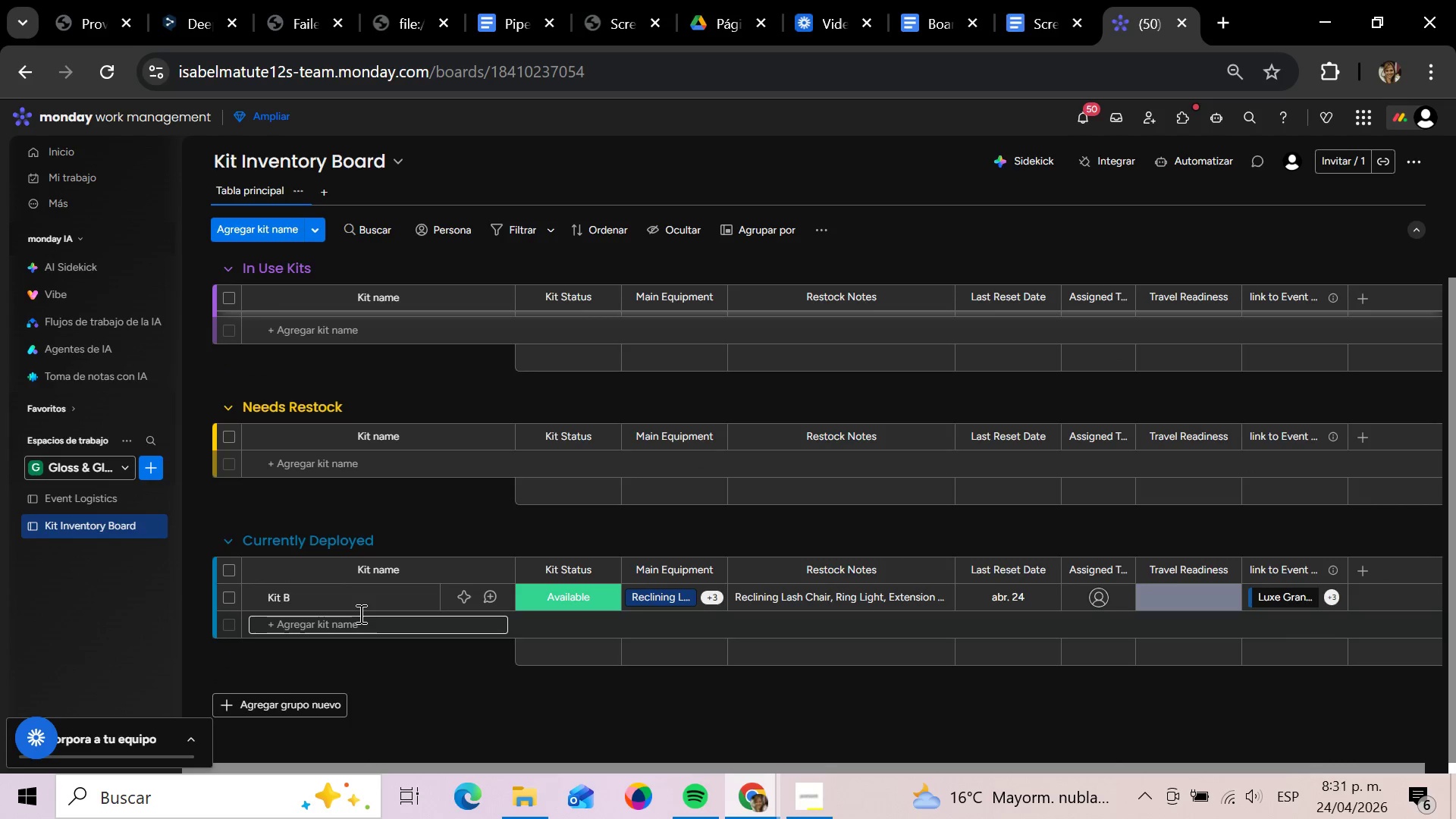 
scroll: coordinate [415, 500], scroll_direction: down, amount: 7.0
 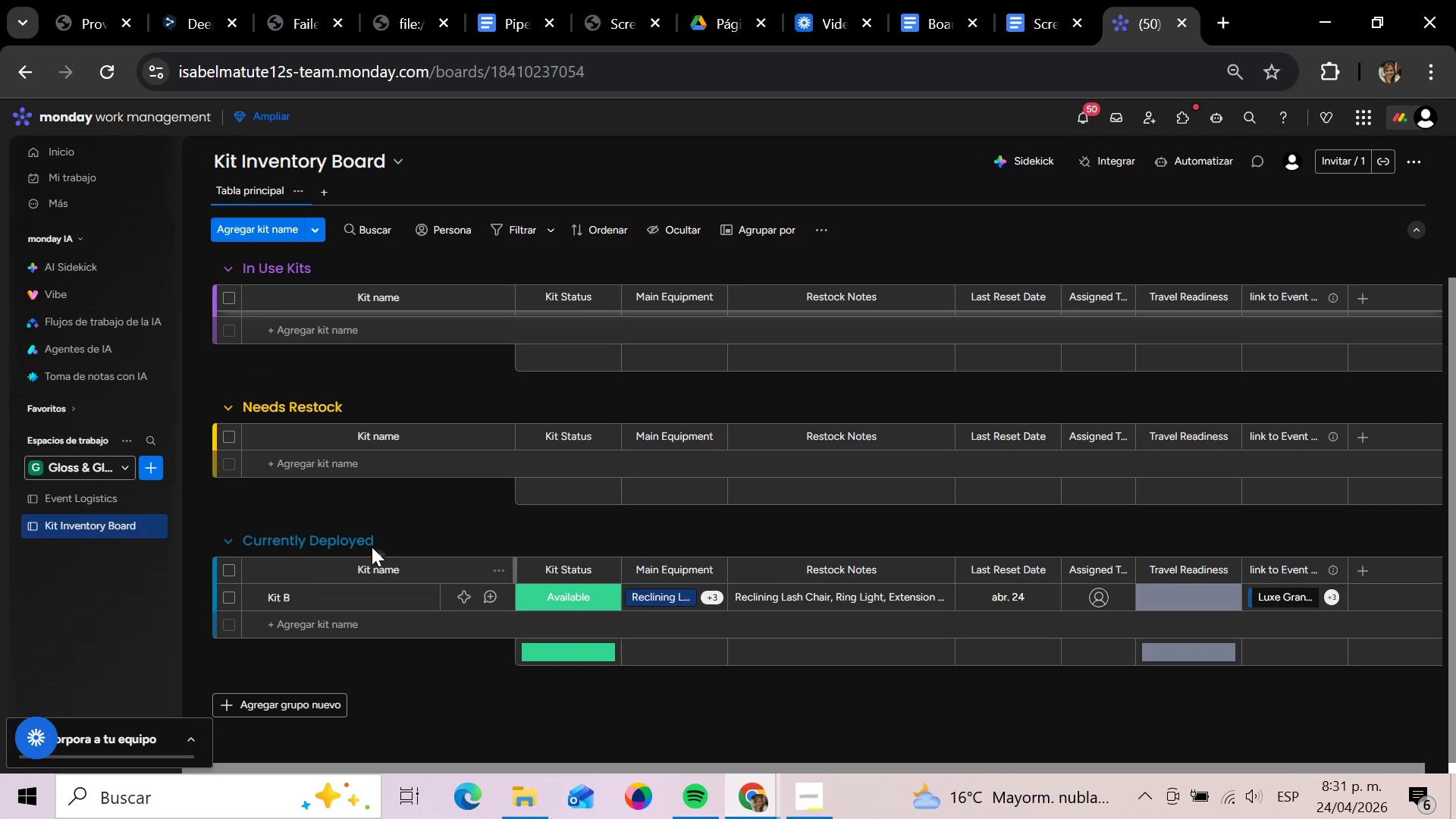 
left_click_drag(start_coordinate=[447, 548], to_coordinate=[444, 337])
 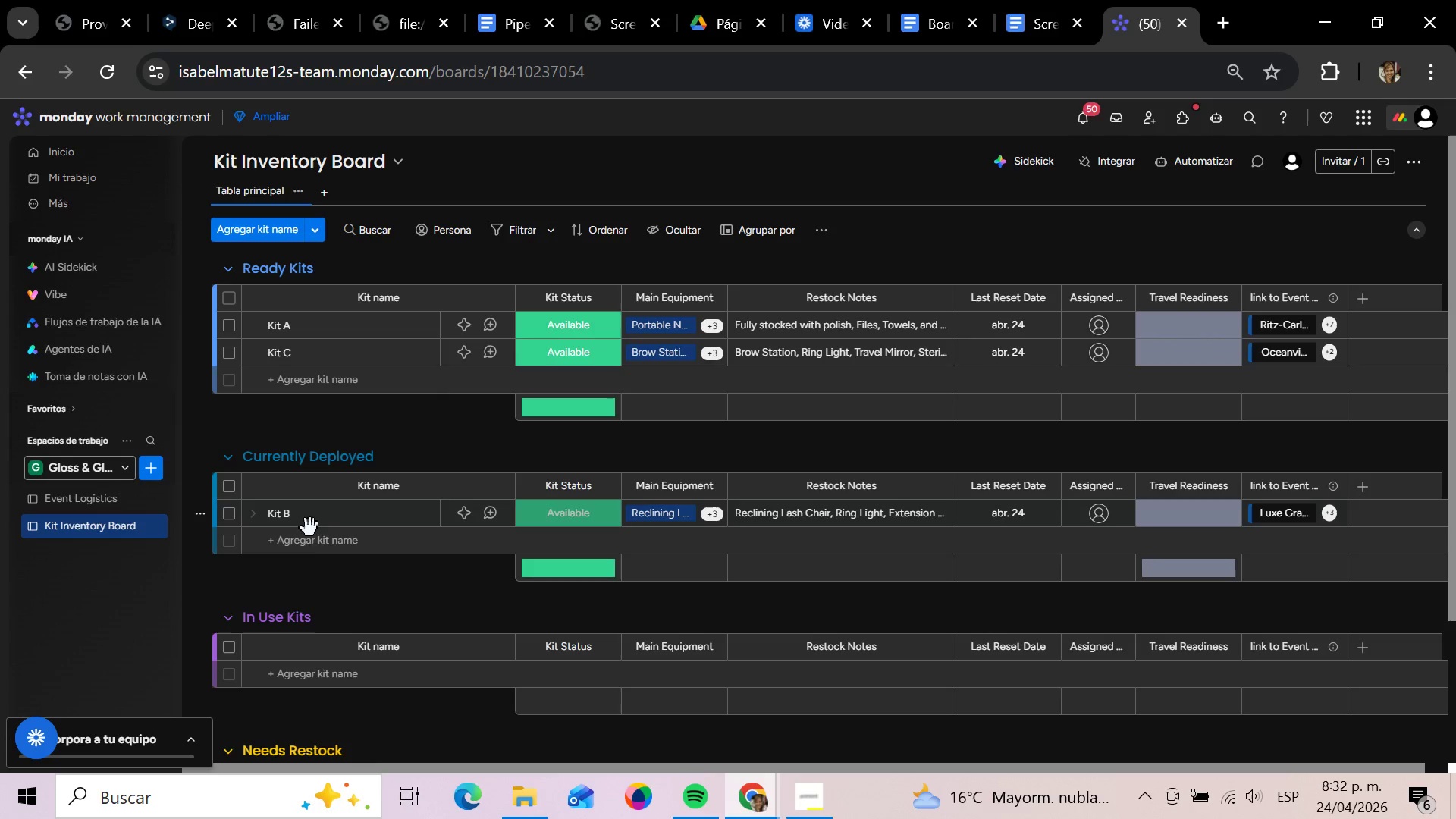 
left_click([311, 540])
 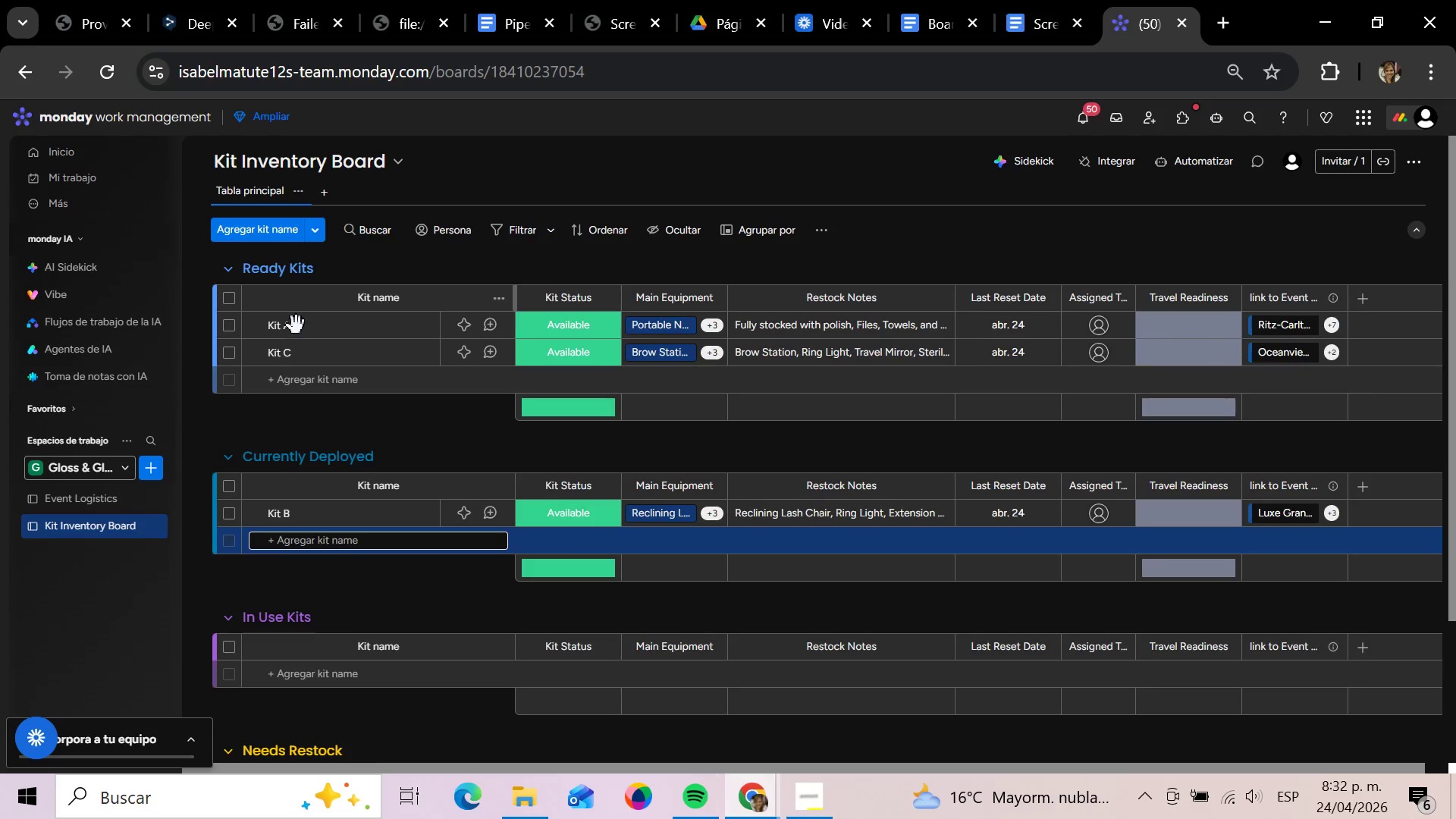 
wait(6.86)
 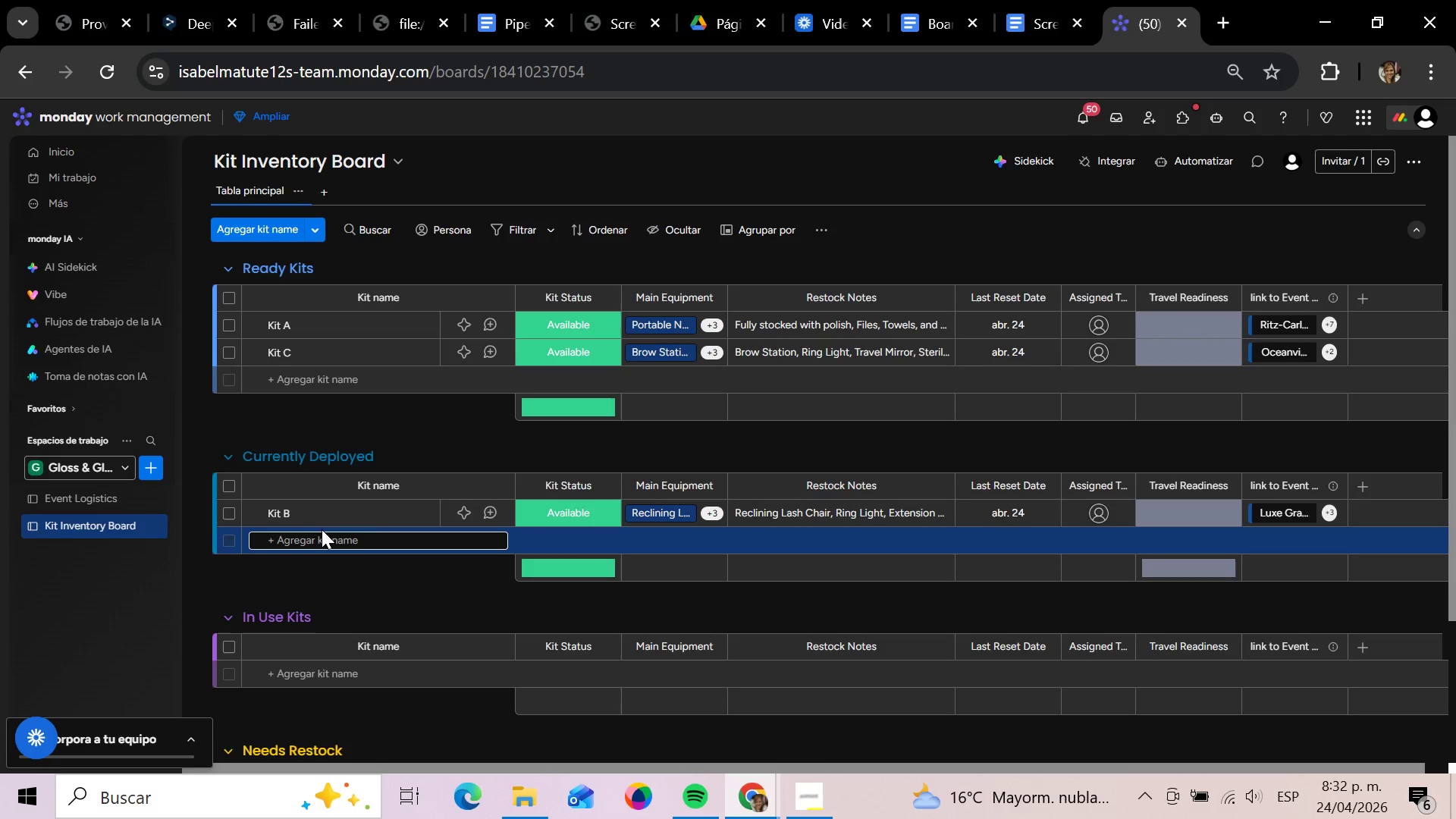 
left_click([290, 326])
 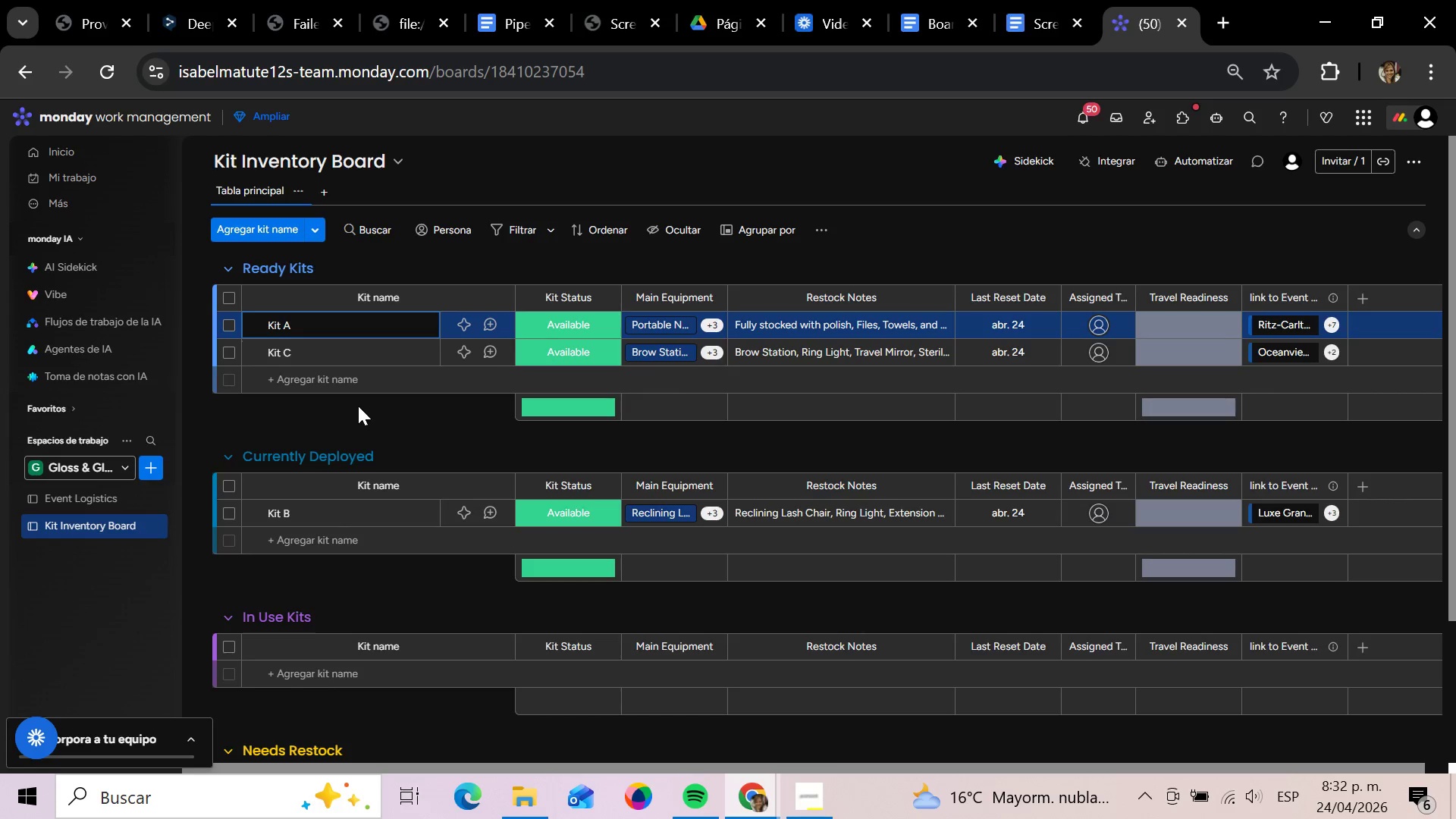 
key(Space)
 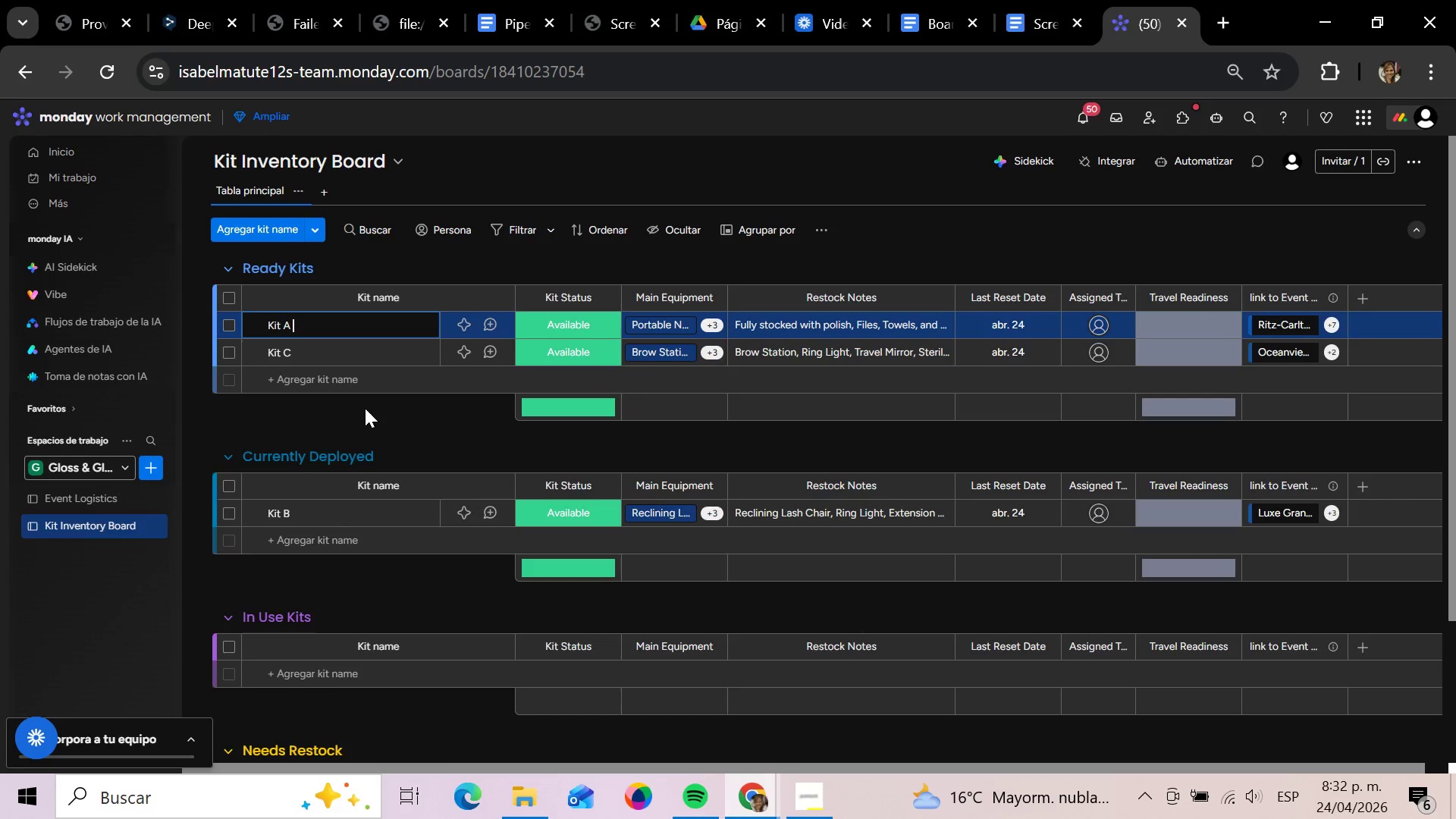 
type(Bridal Nail Setup)
 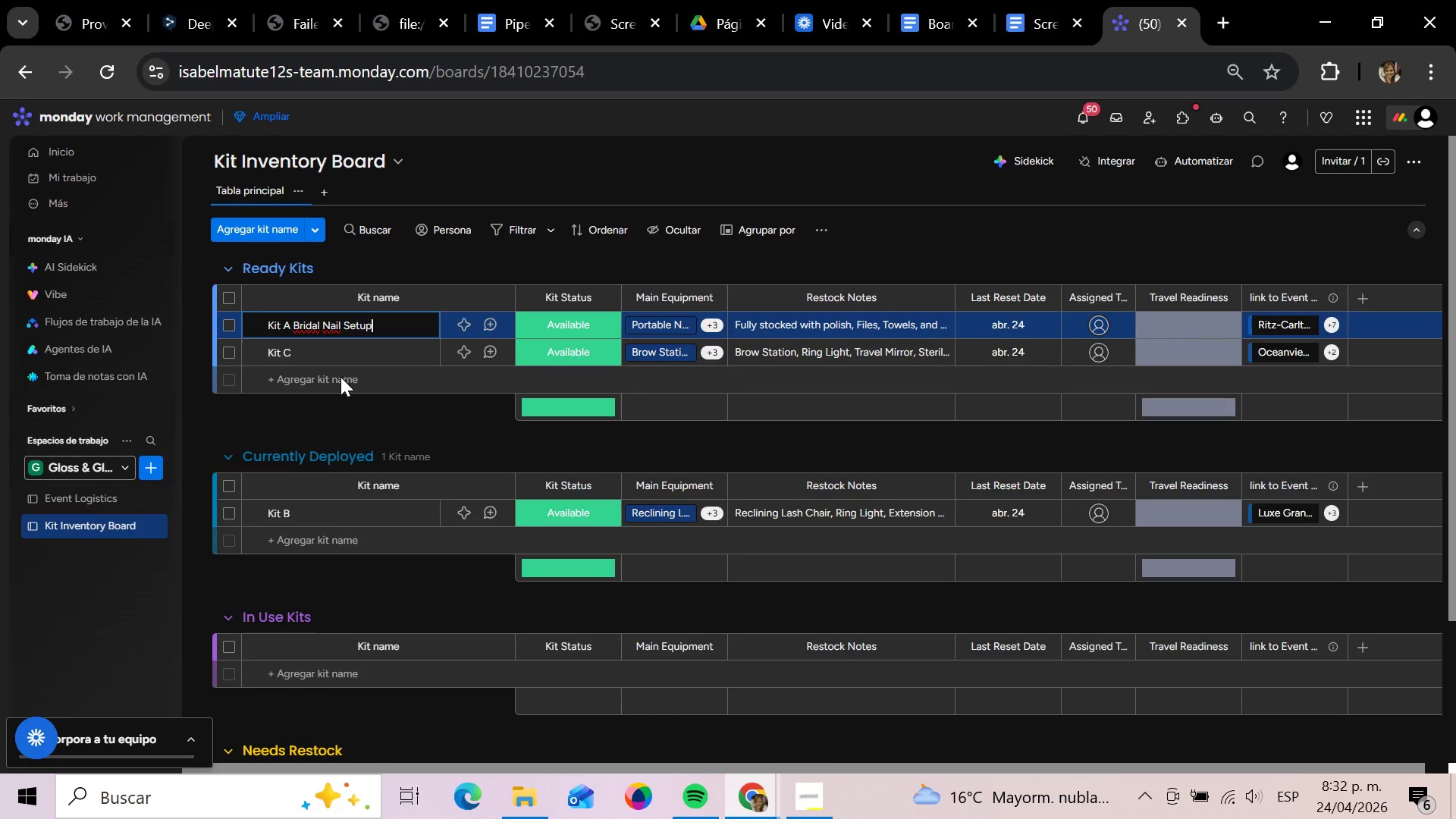 
left_click([298, 356])
 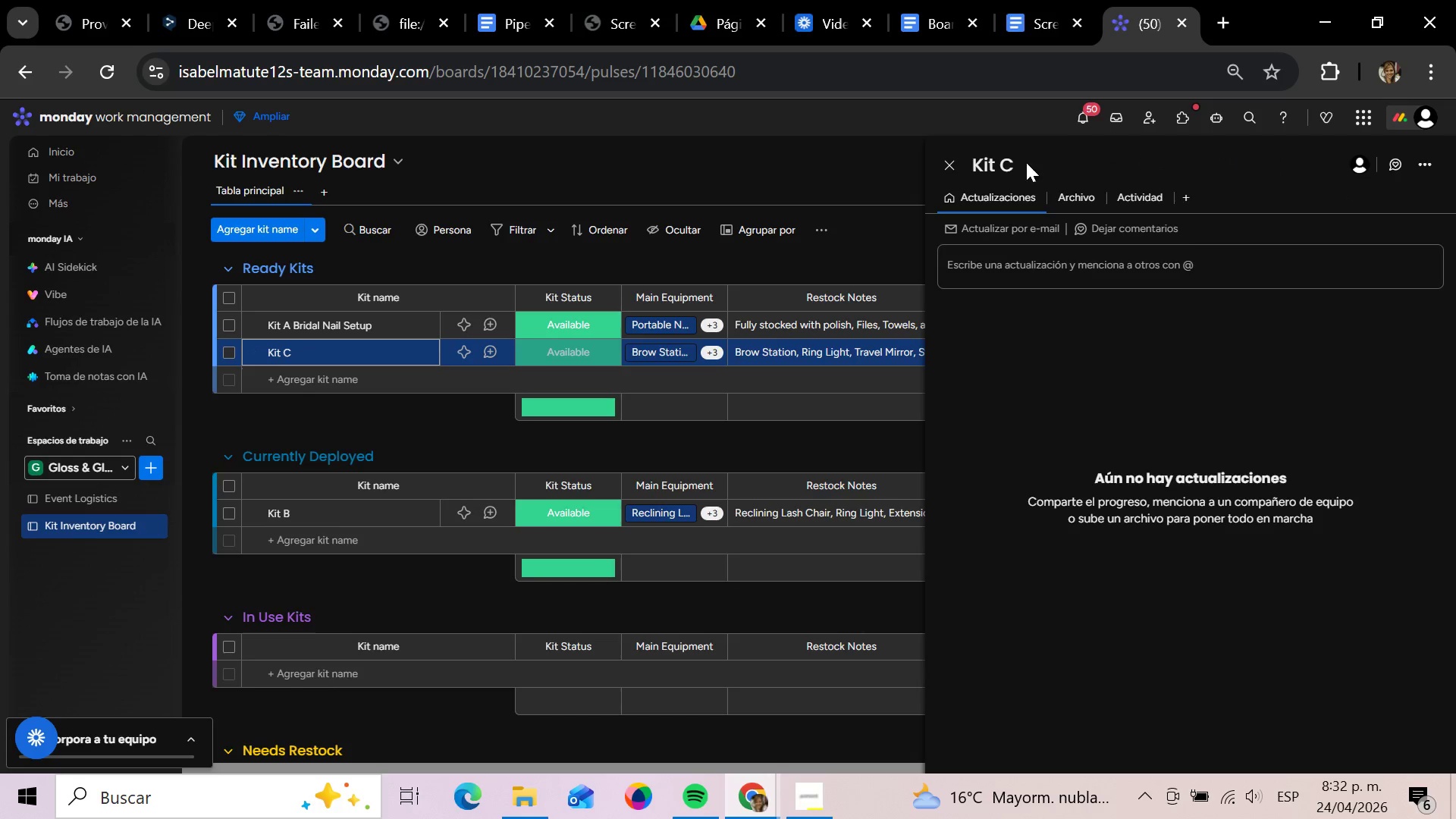 
left_click([1017, 162])
 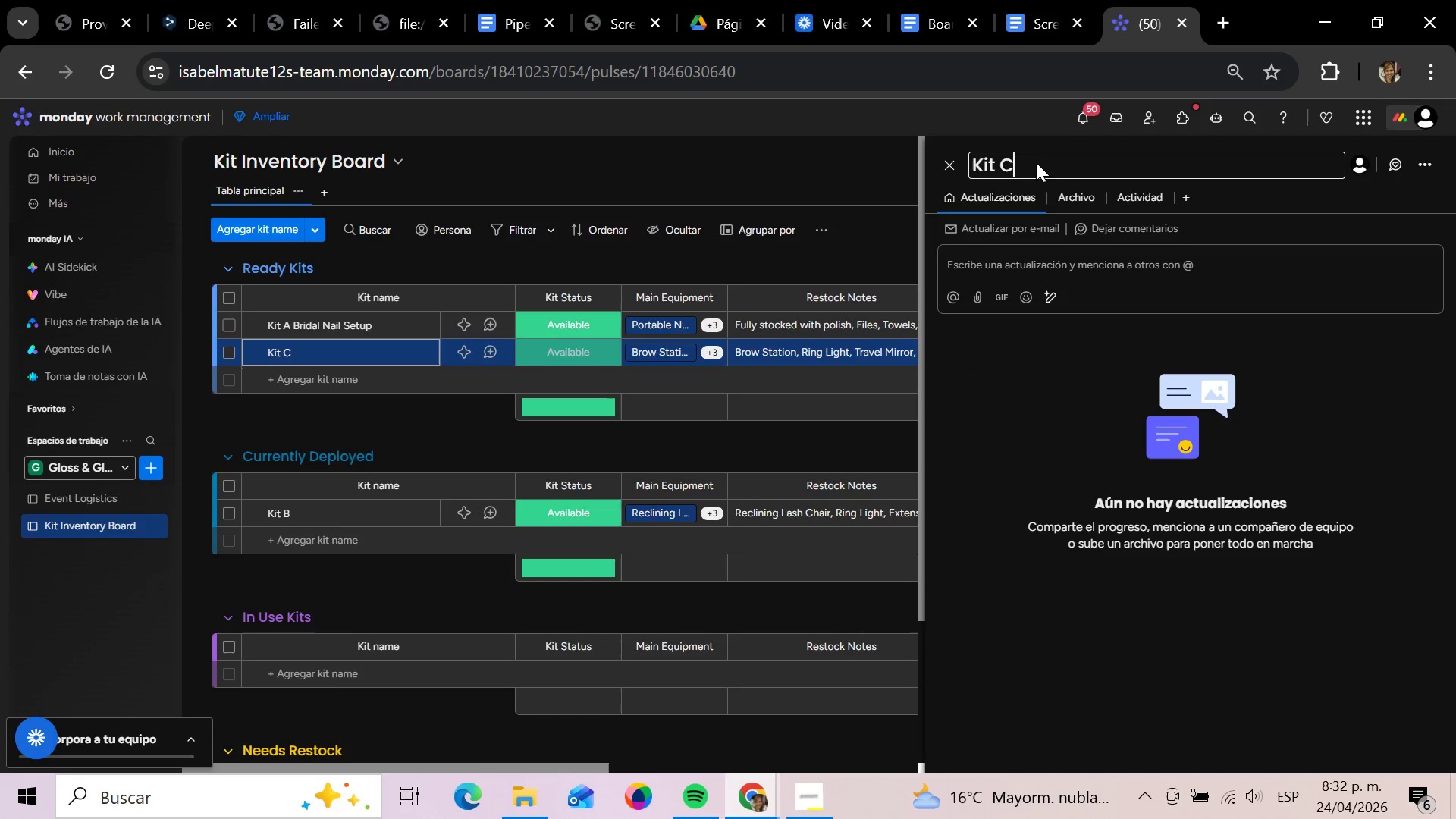 
key(Space)
 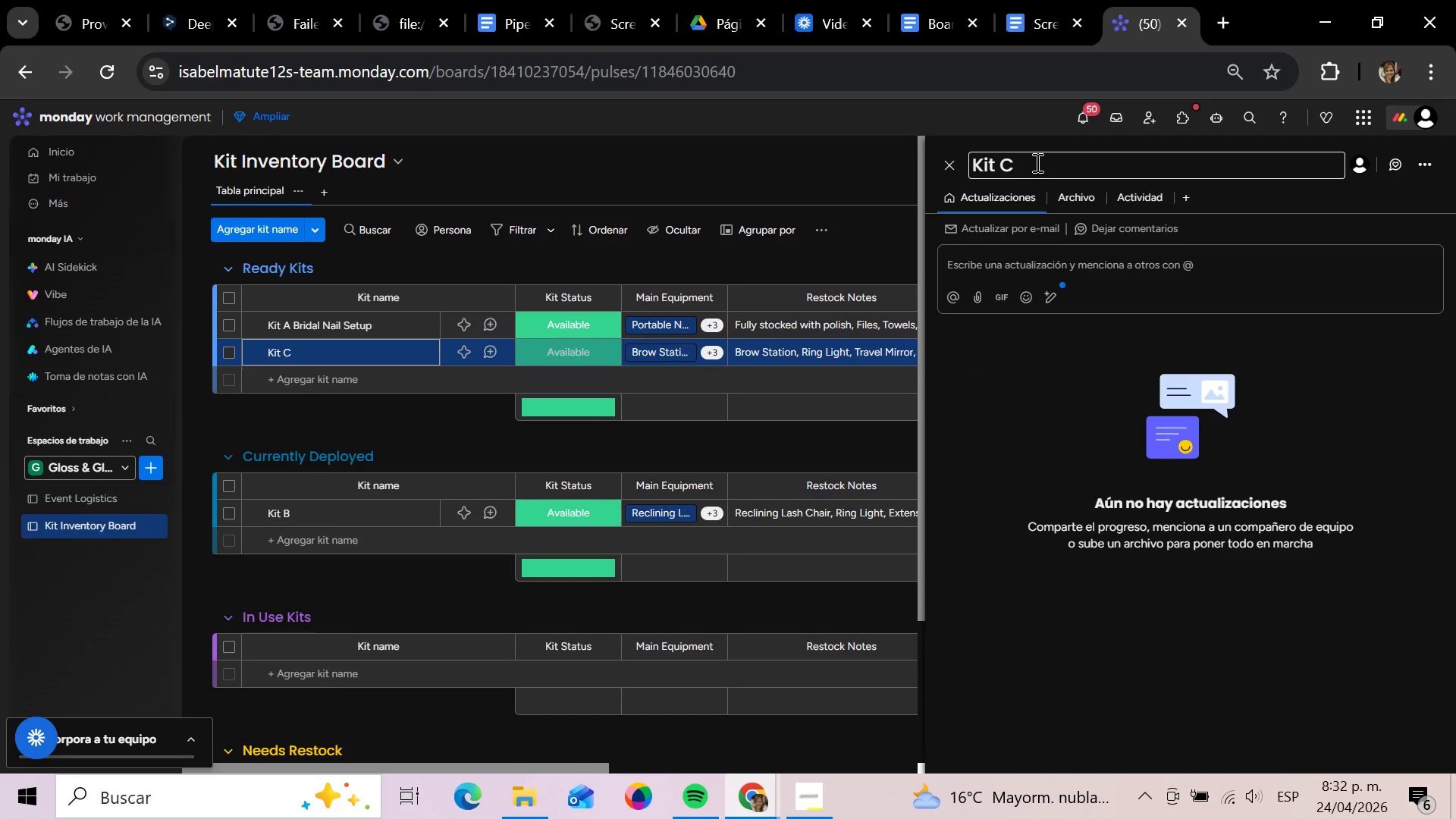 
left_click([1036, 162])
 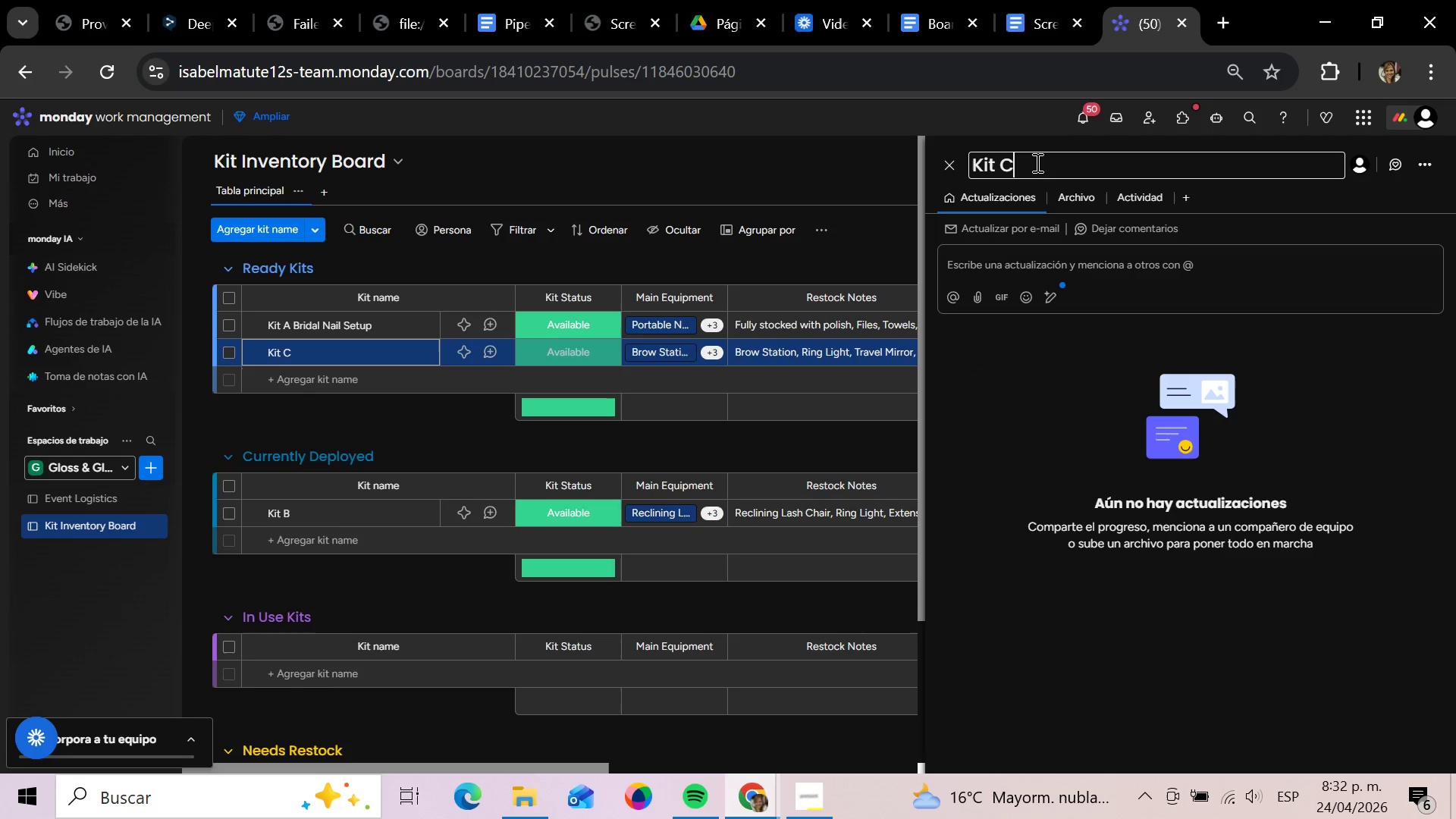 
type( Brow Styling Setup)
 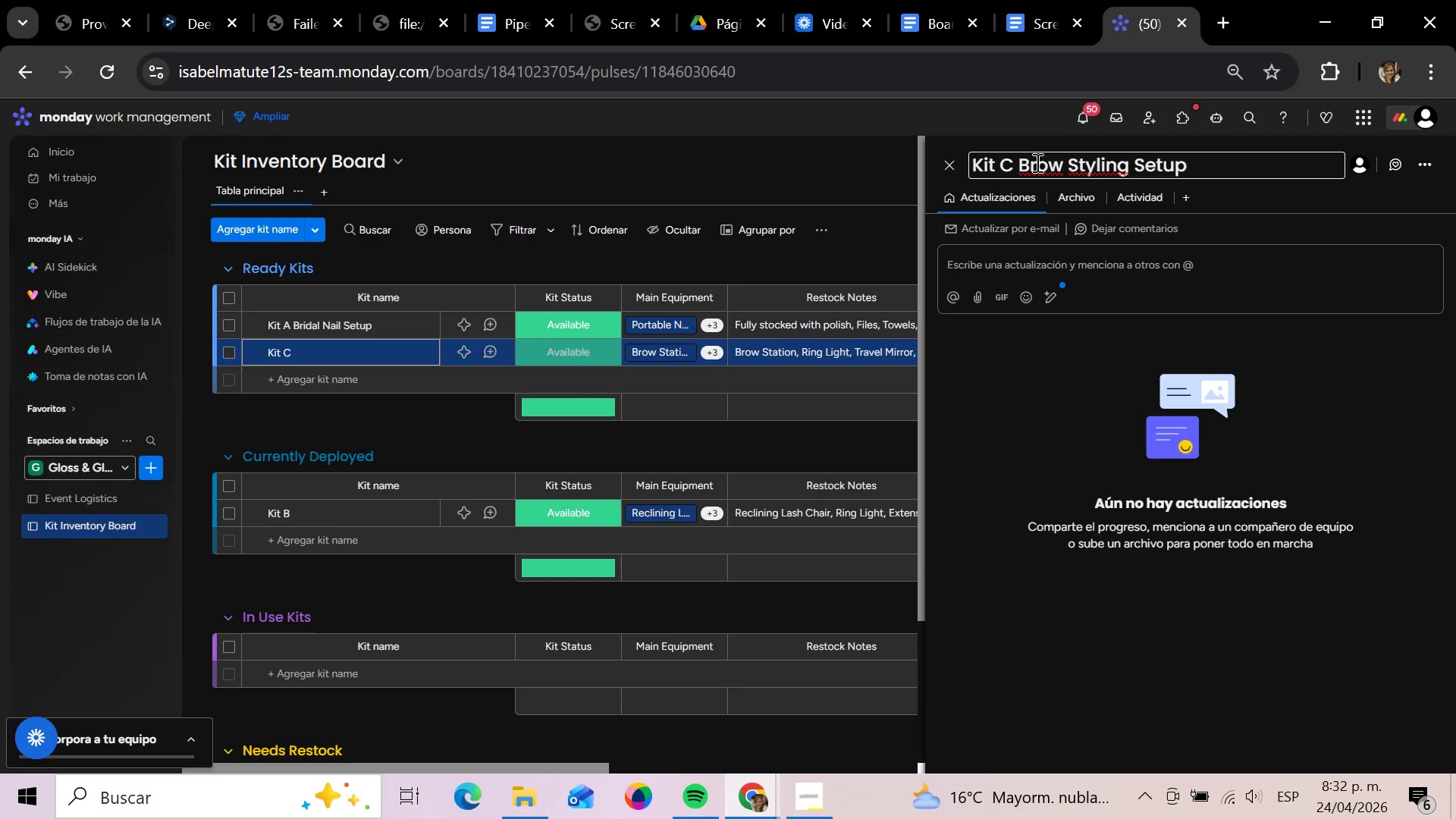 
key(Enter)
 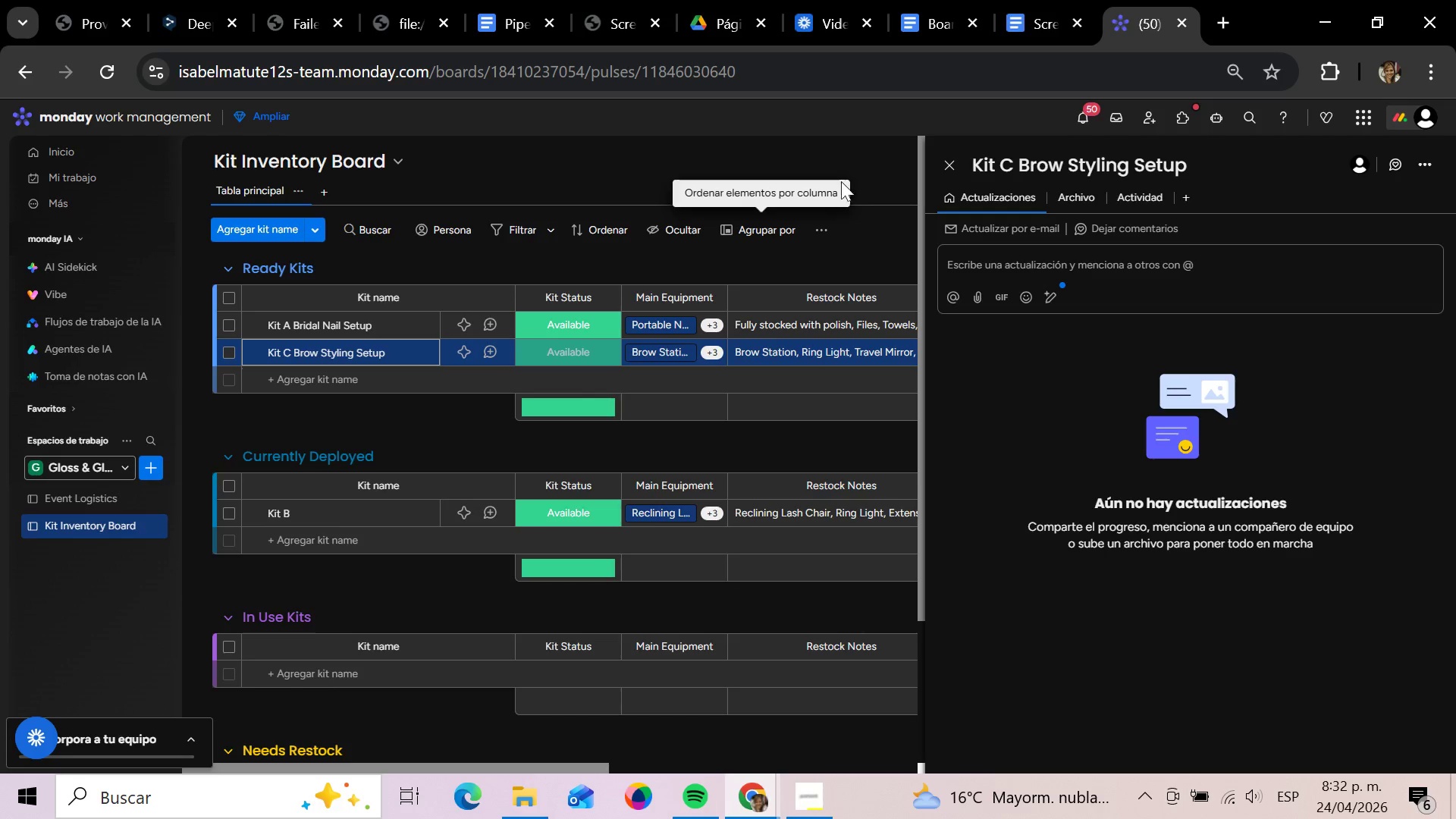 
left_click([861, 170])
 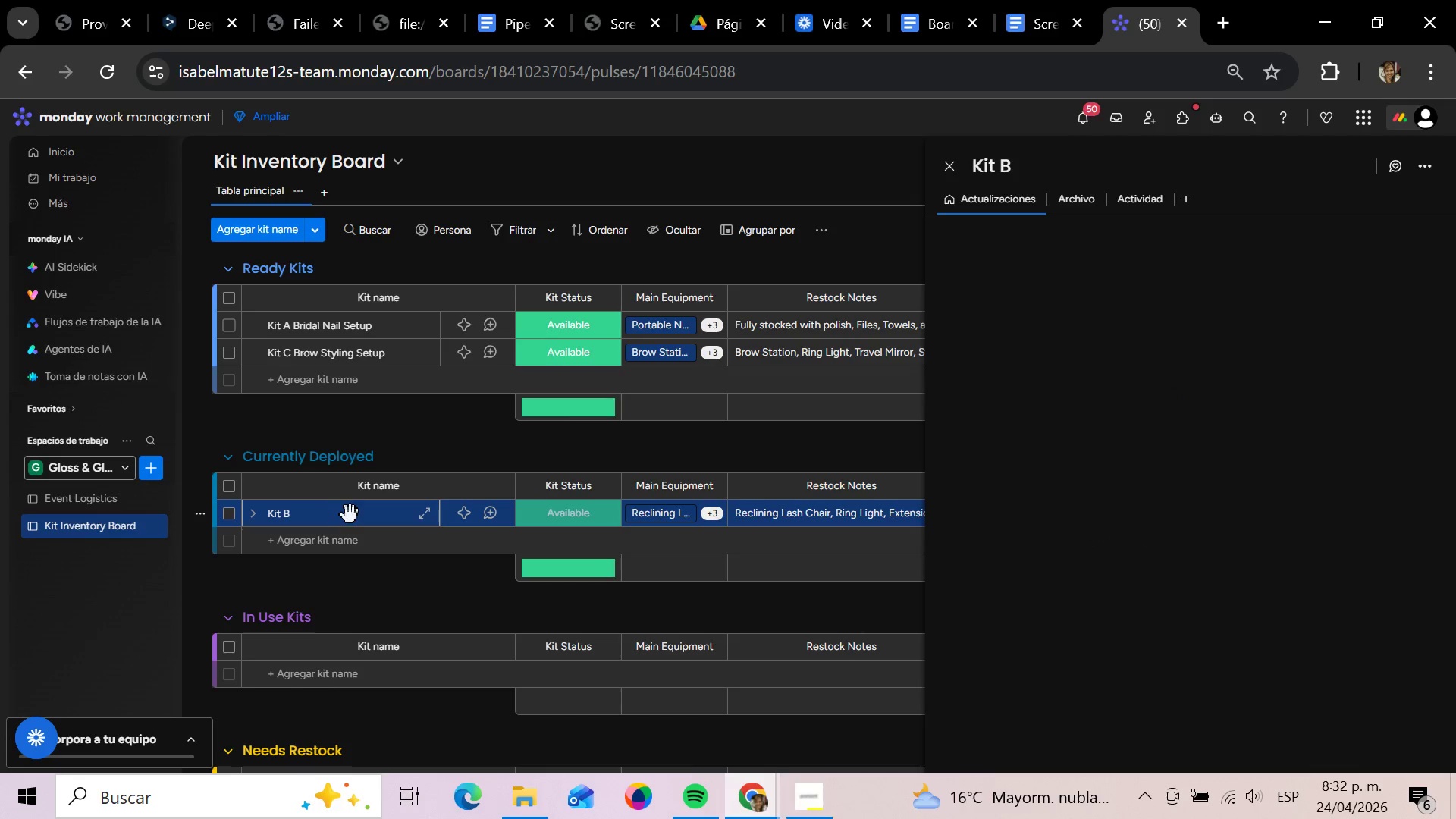 
wait(6.5)
 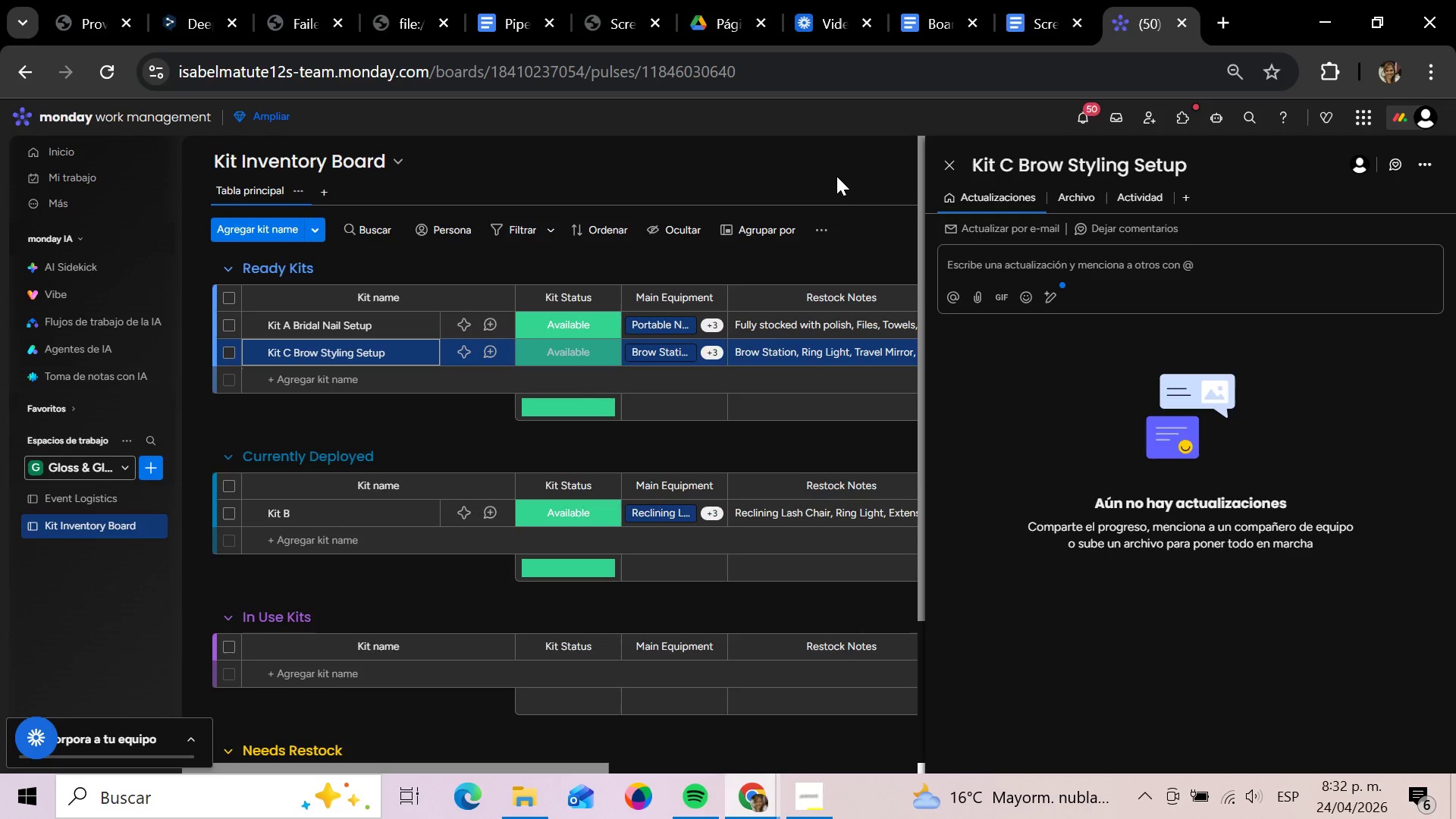 
left_click([1029, 163])
 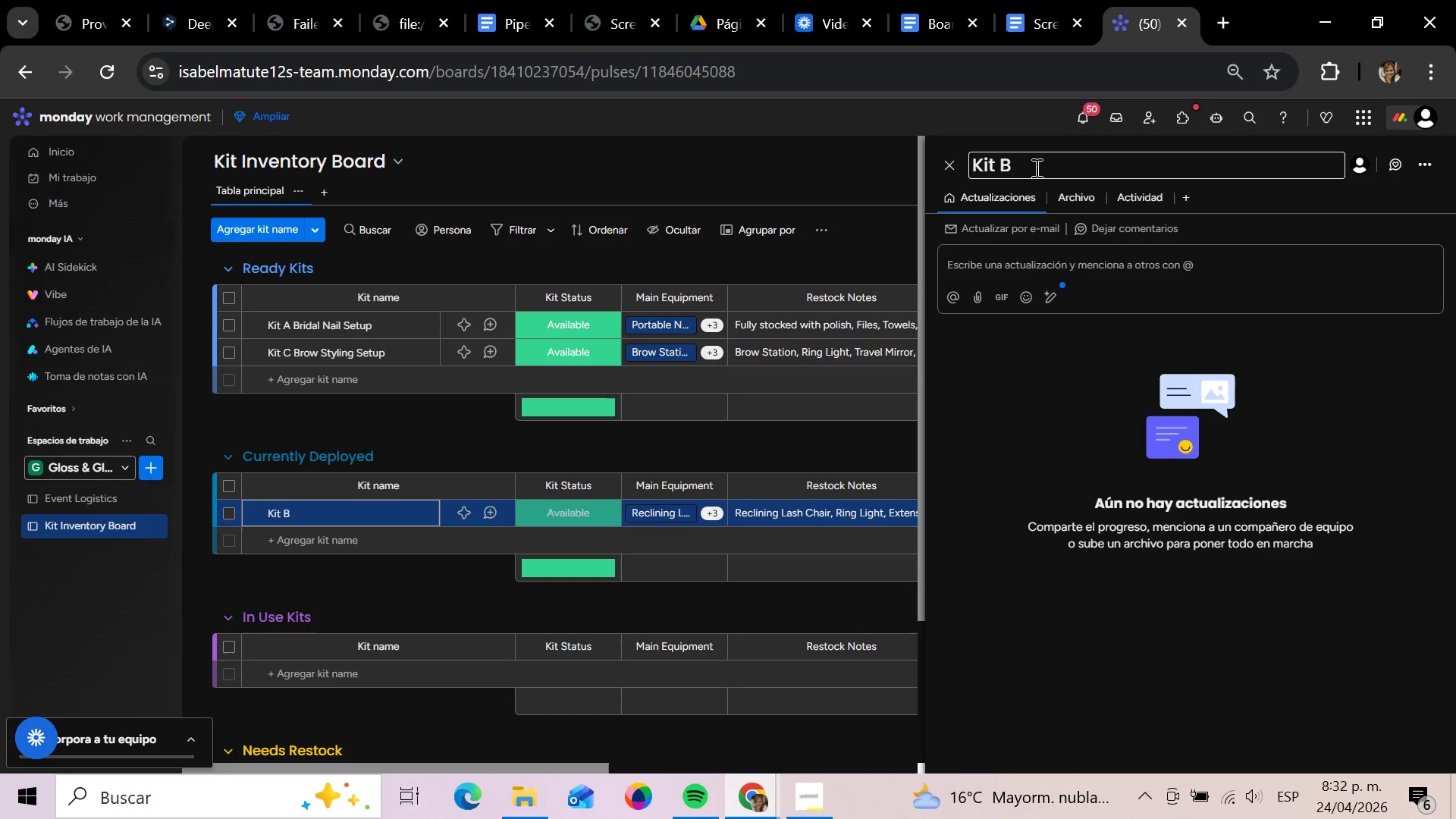 
key(Space)
 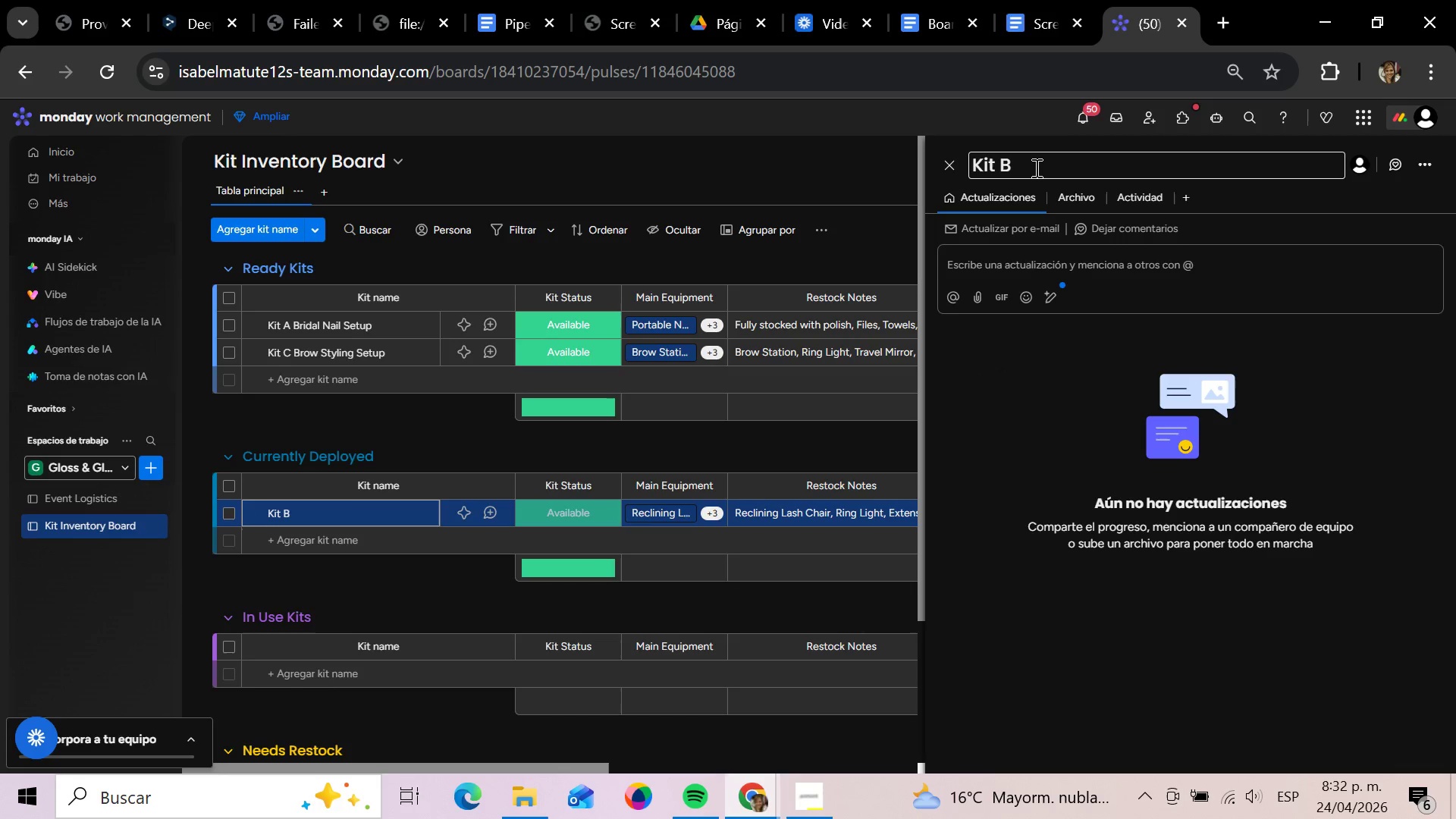 
key(CapsLock)
 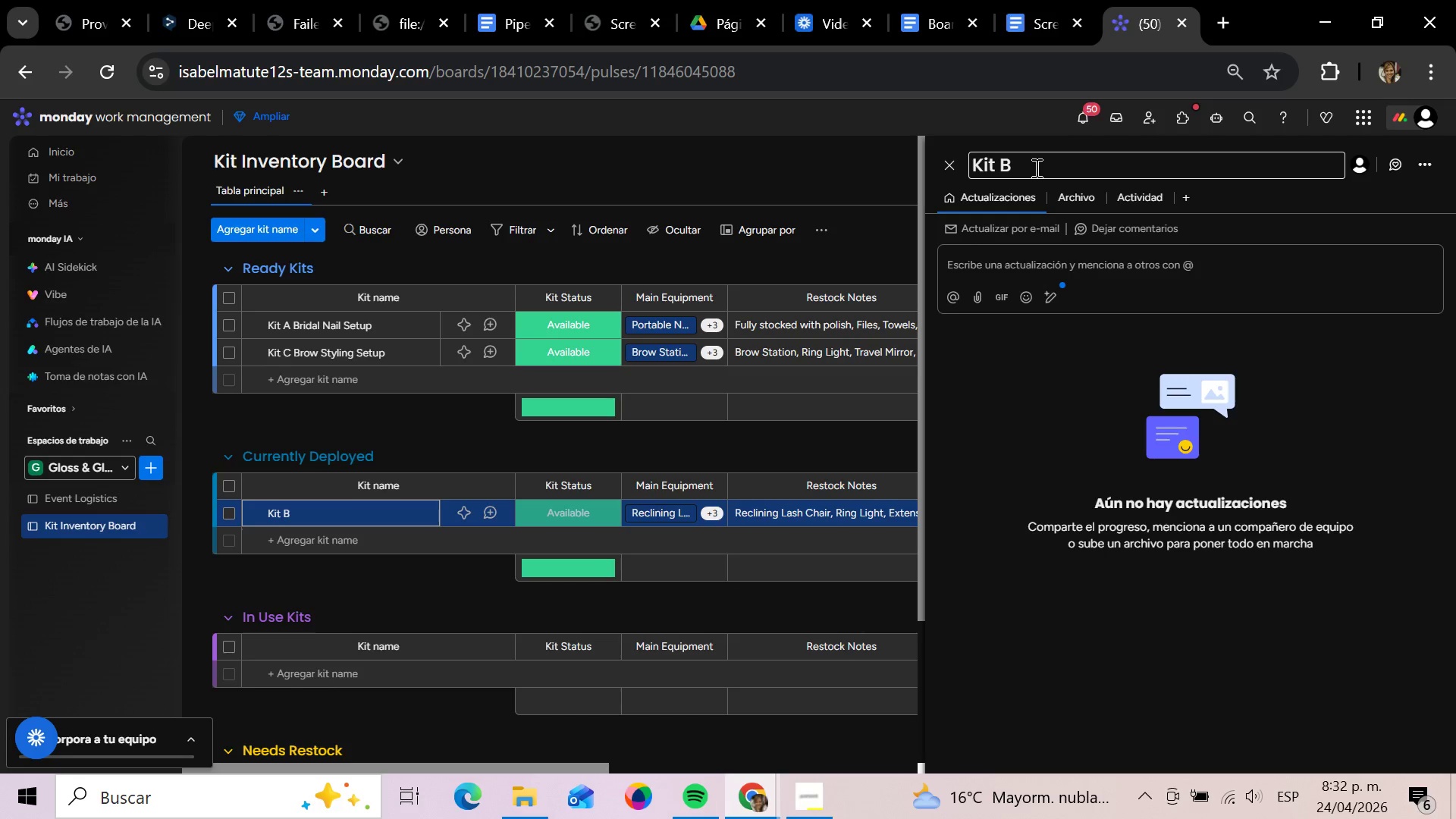 
key(L)
 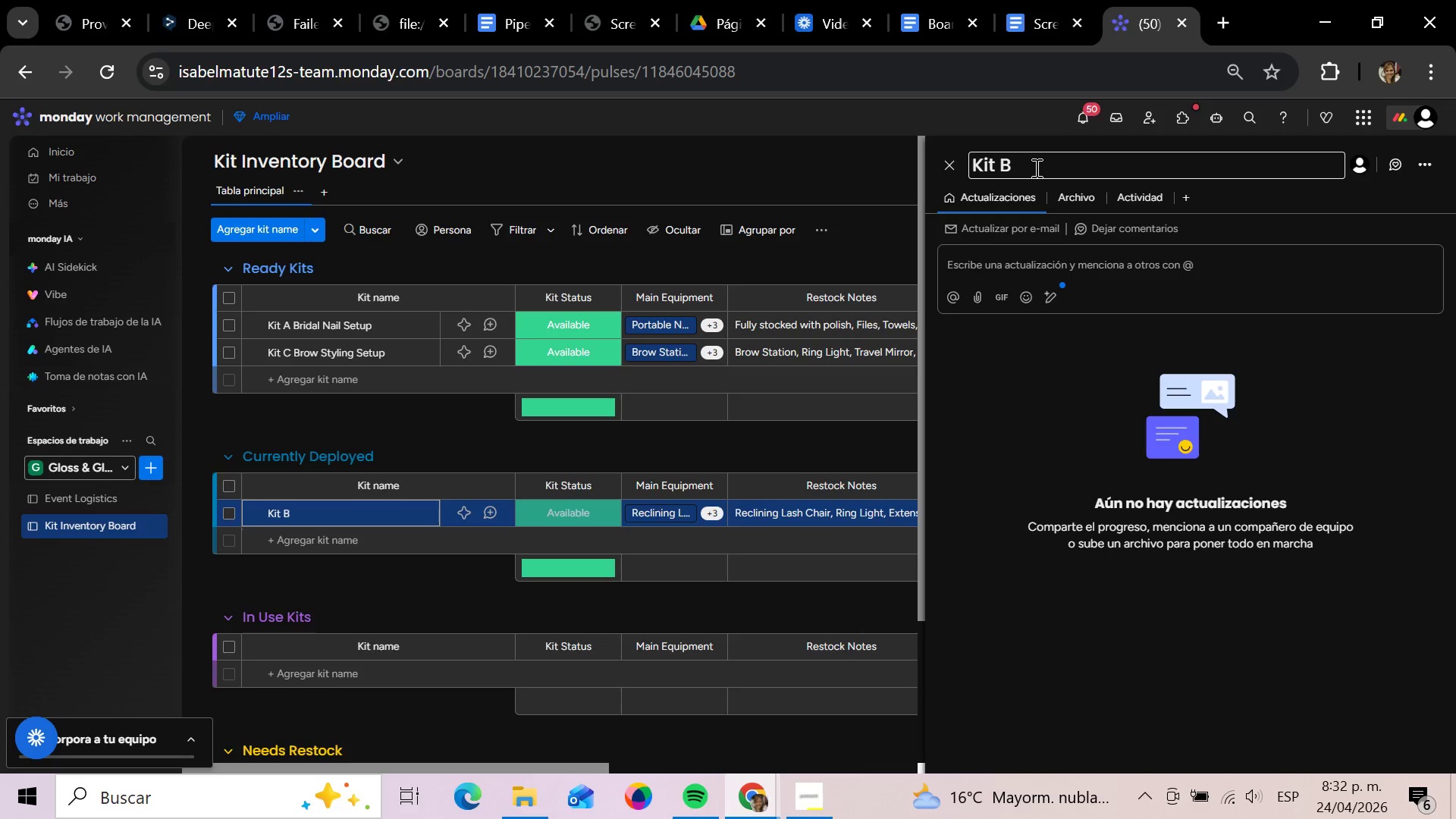 
key(CapsLock)
 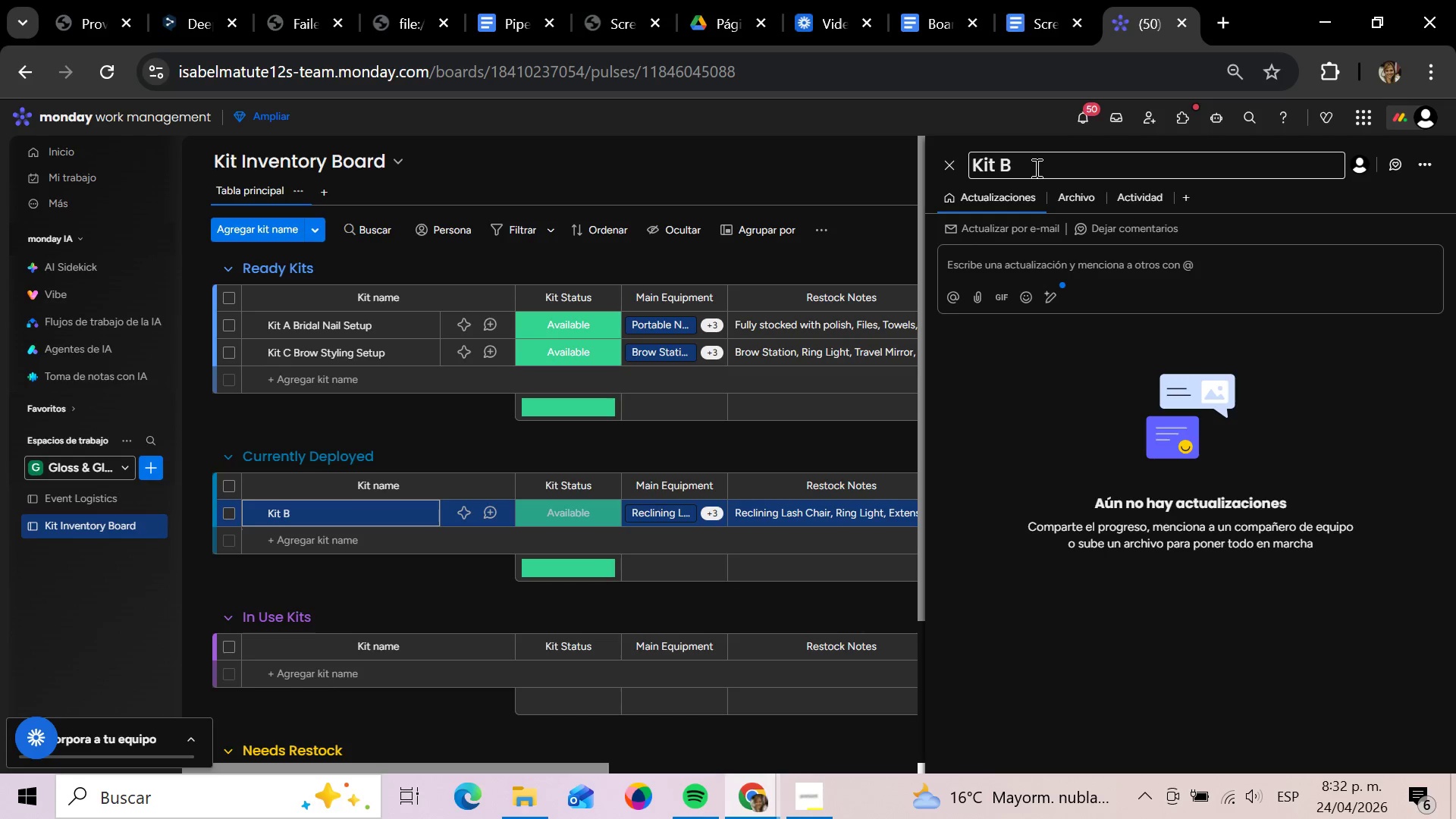 
key(A)
 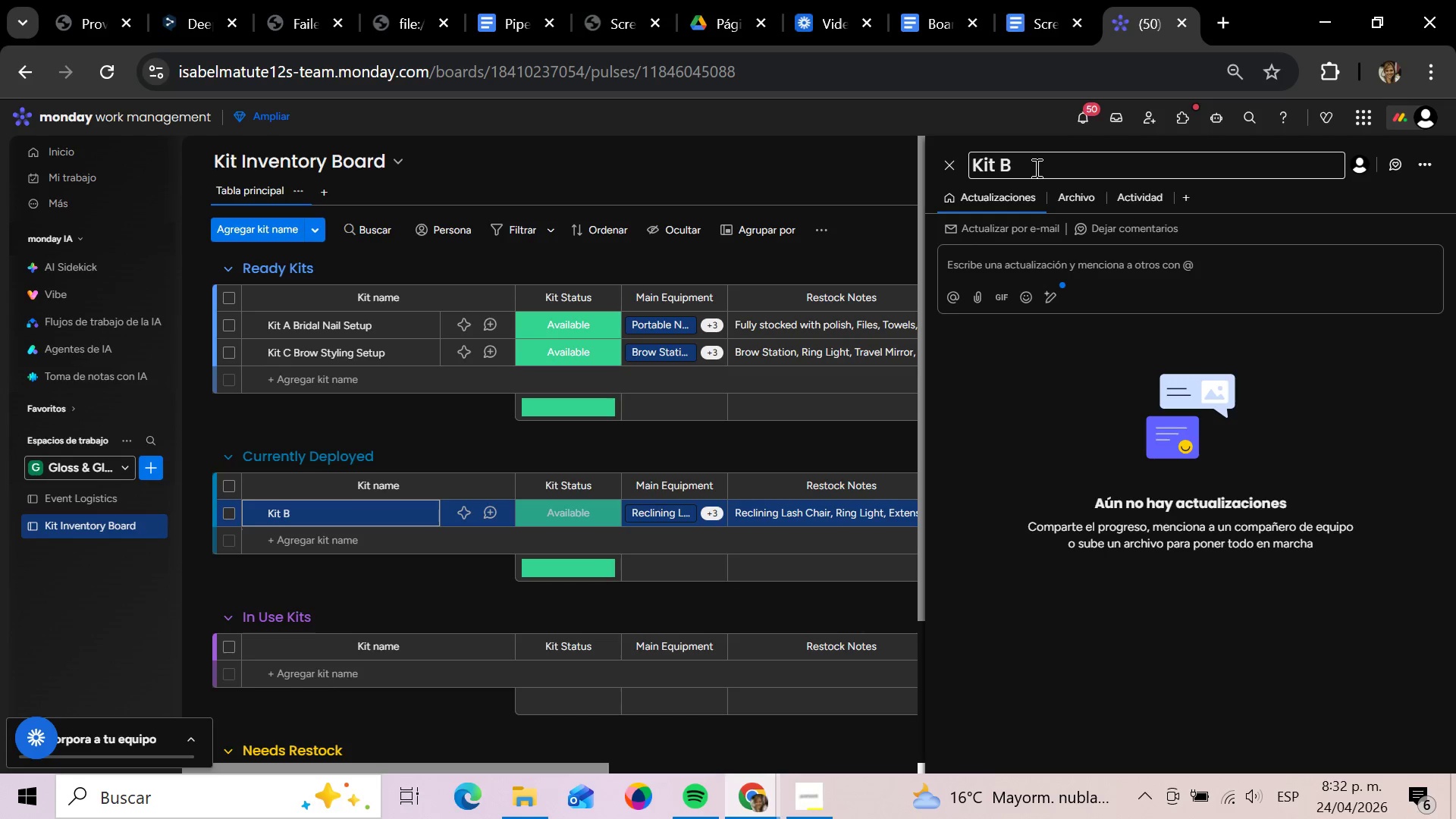 
left_click([1035, 168])
 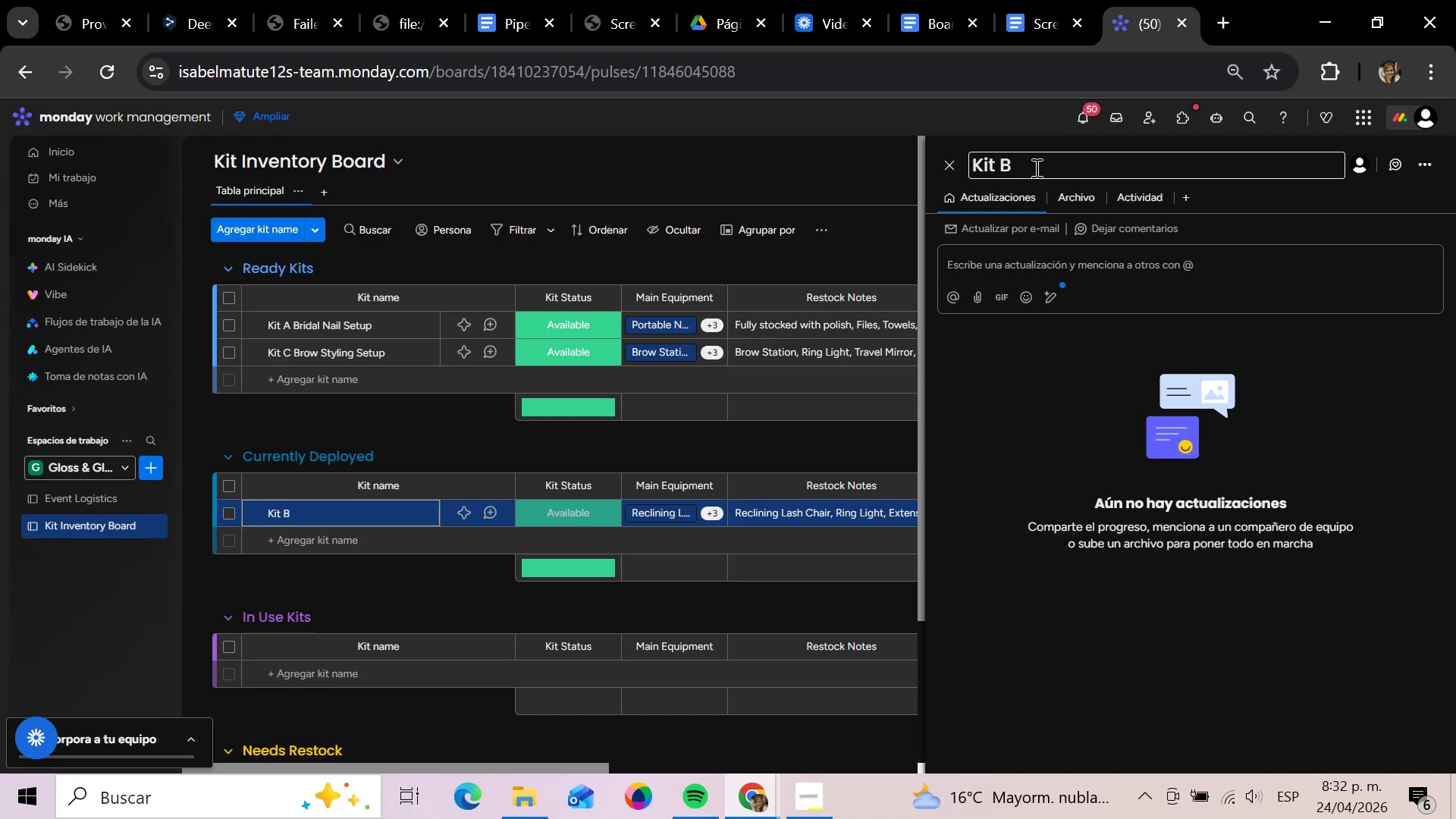 
scroll: coordinate [1035, 168], scroll_direction: none, amount: 0.0
 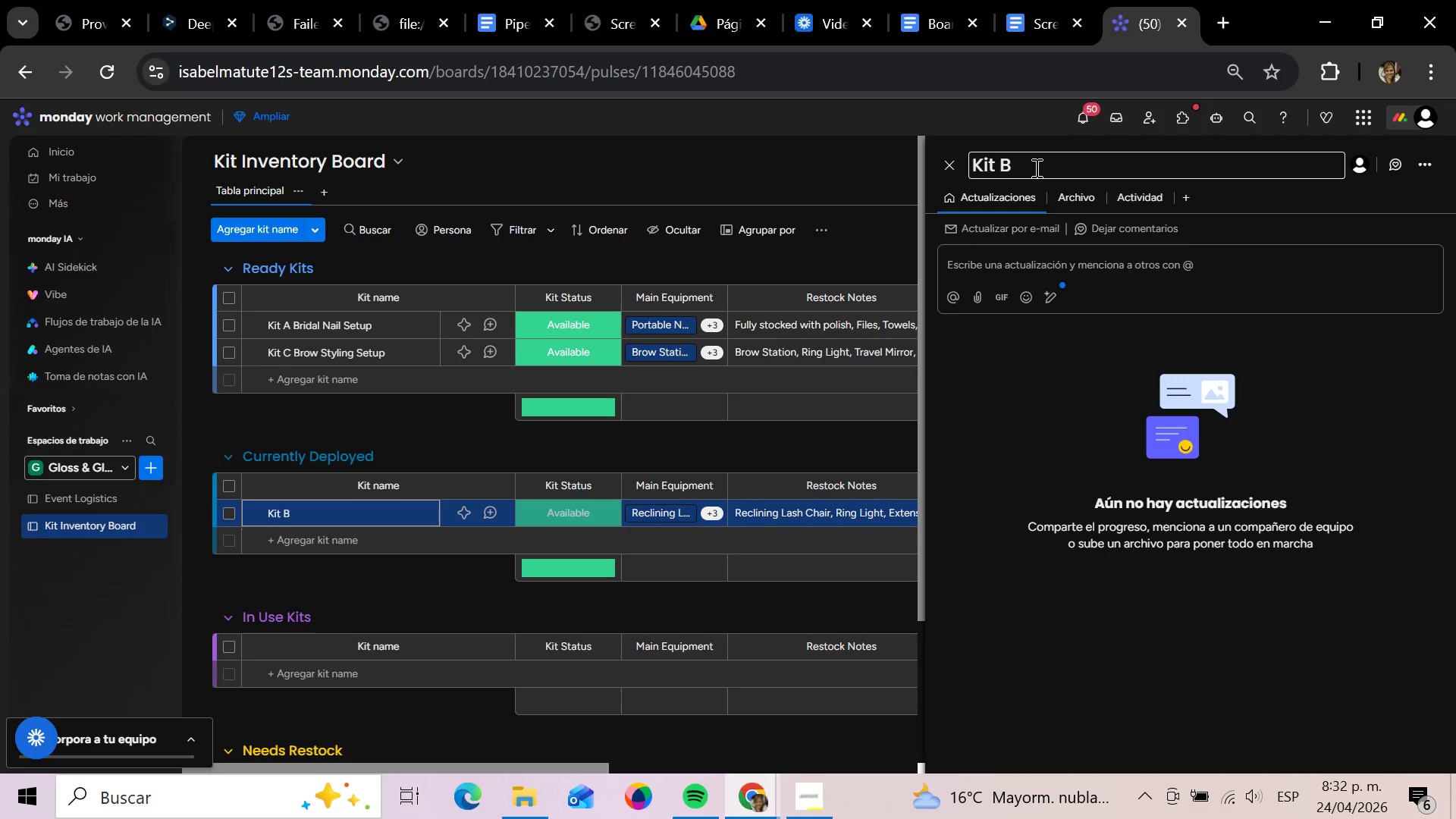 
type( Lash EXTEN)
key(Backspace)
key(Backspace)
key(Backspace)
key(Backspace)
type(xtension Sete )
key(Backspace)
key(Backspace)
key(Backspace)
type(tup)
 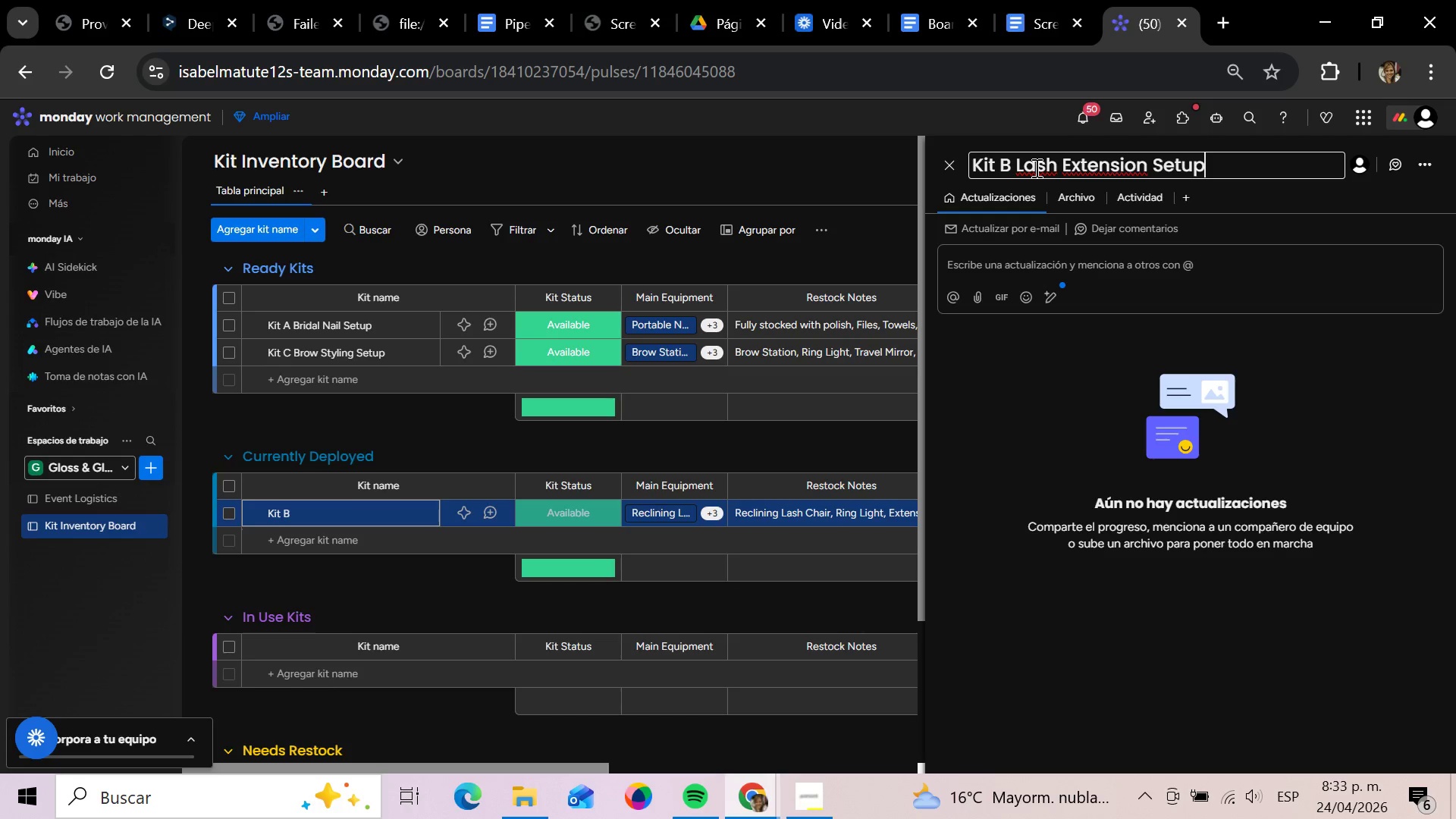 
key(Enter)
 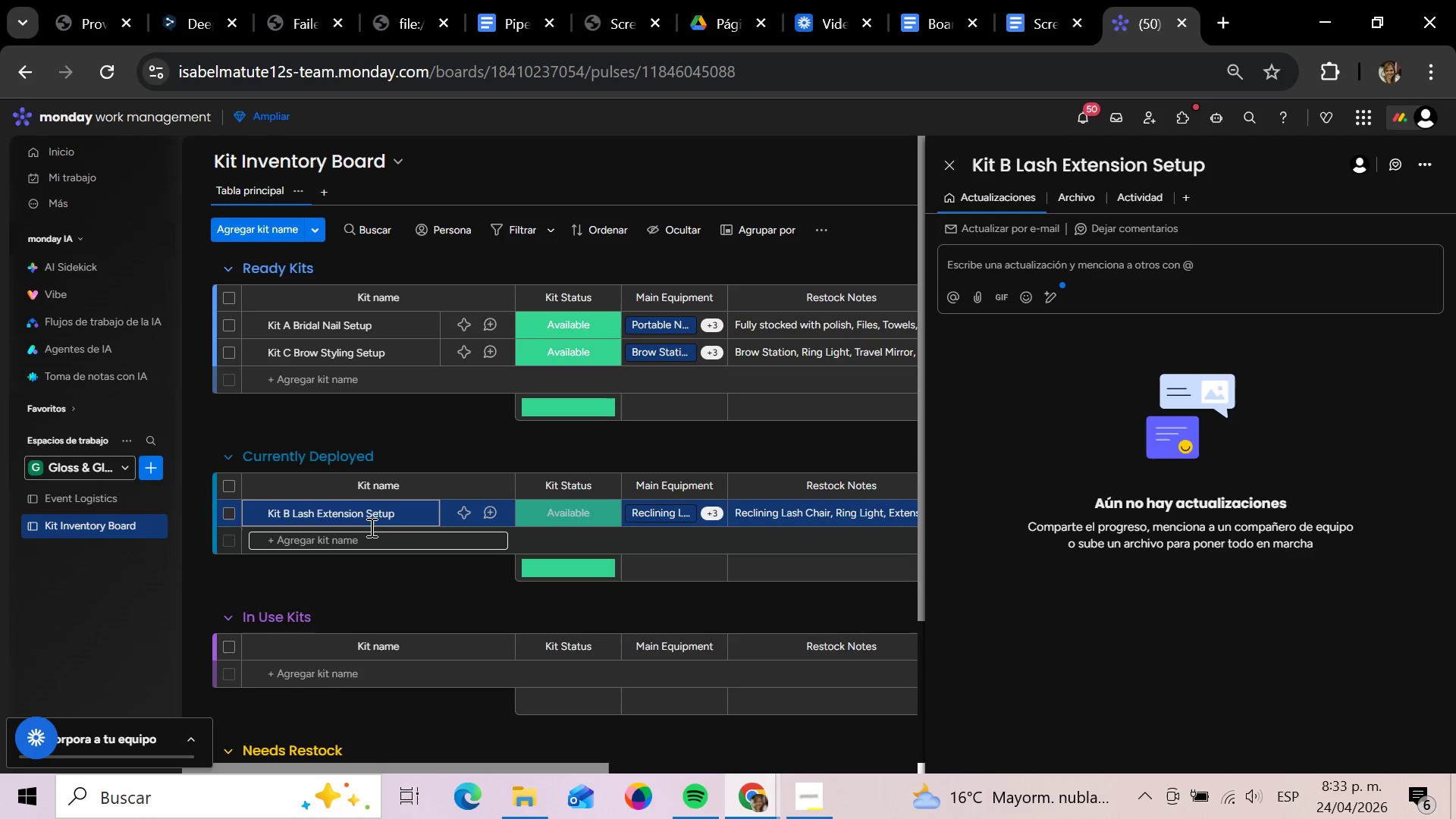 
left_click([362, 531])
 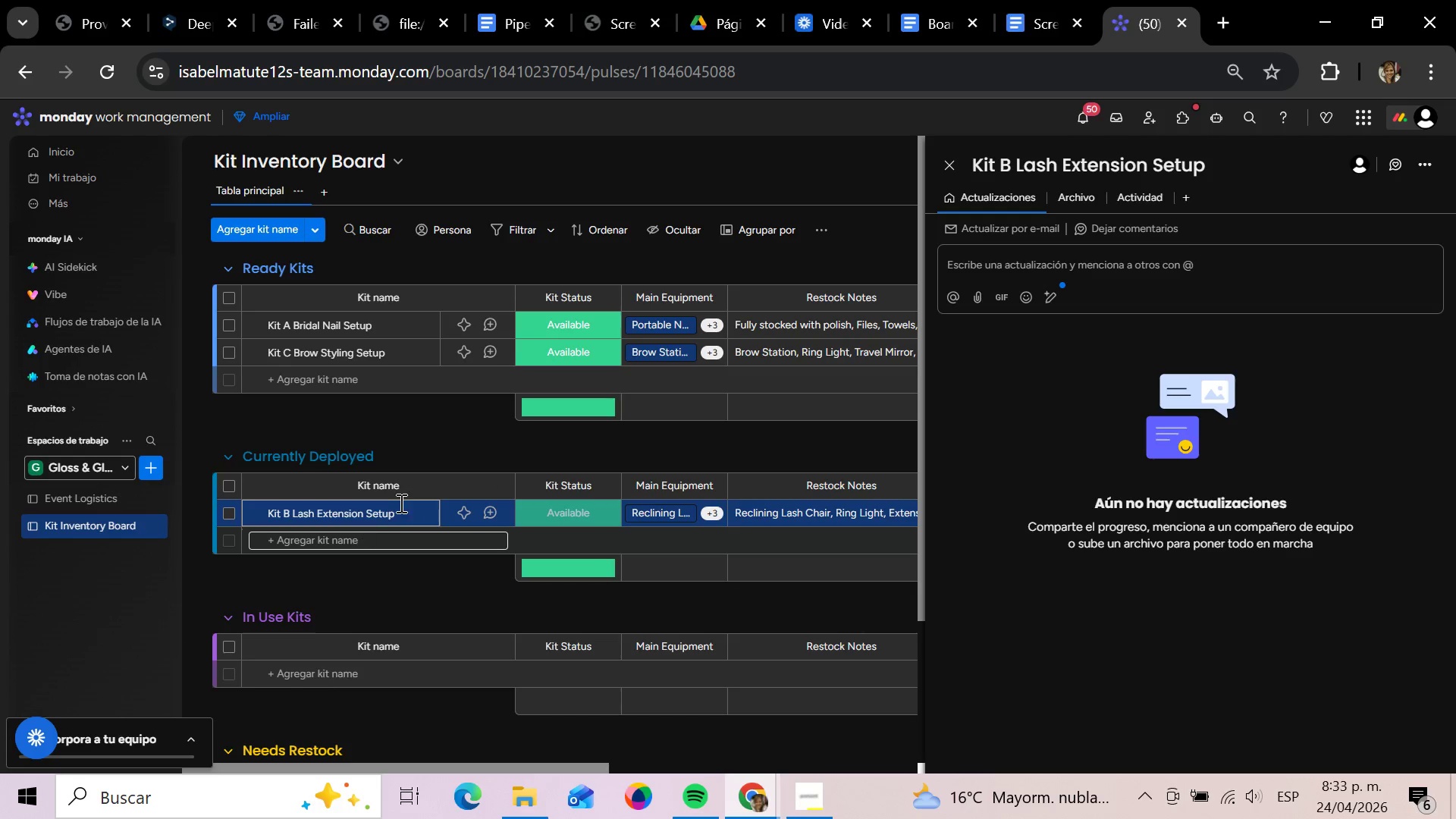 
mouse_move([382, 488])
 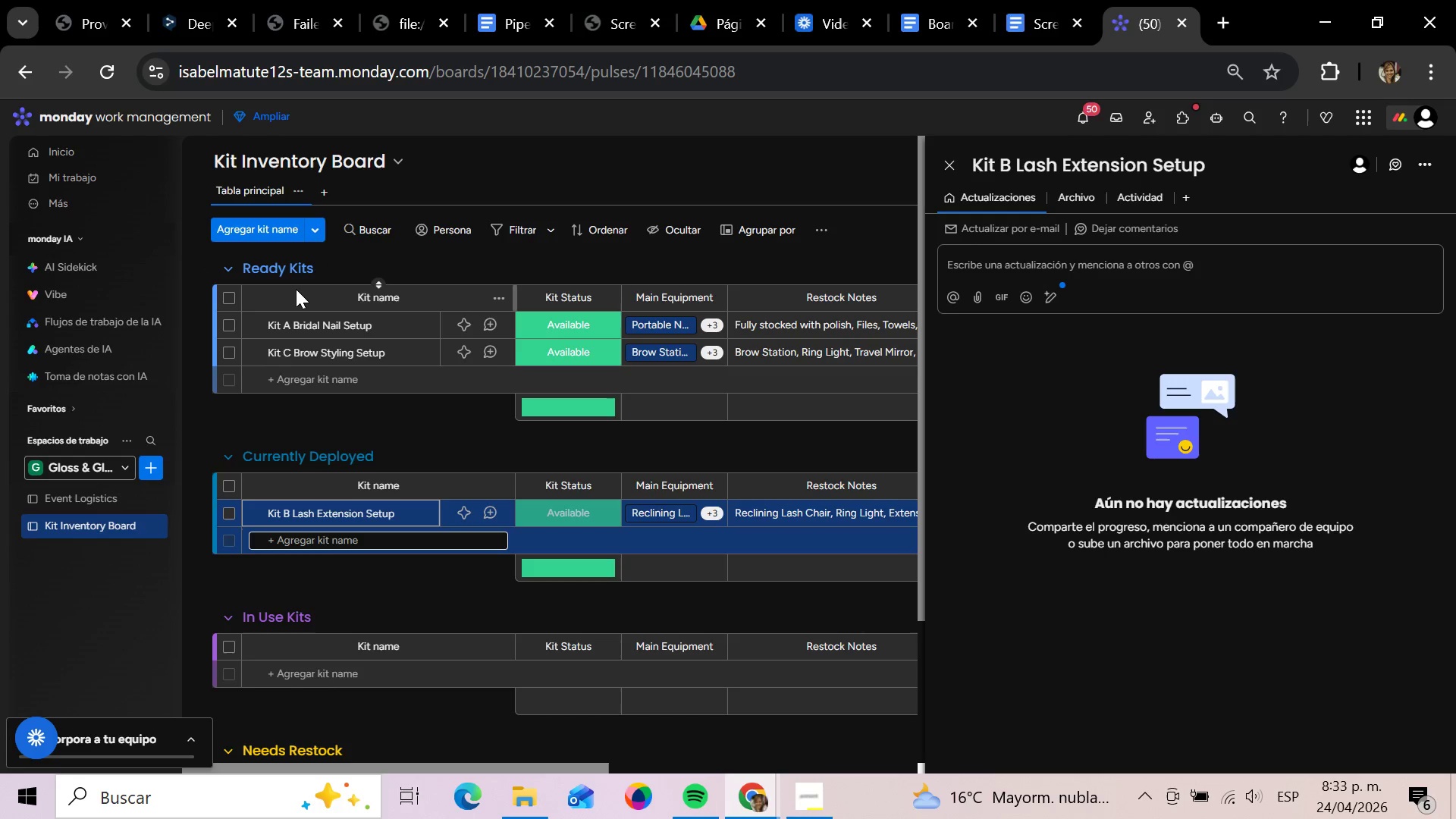 
wait(6.89)
 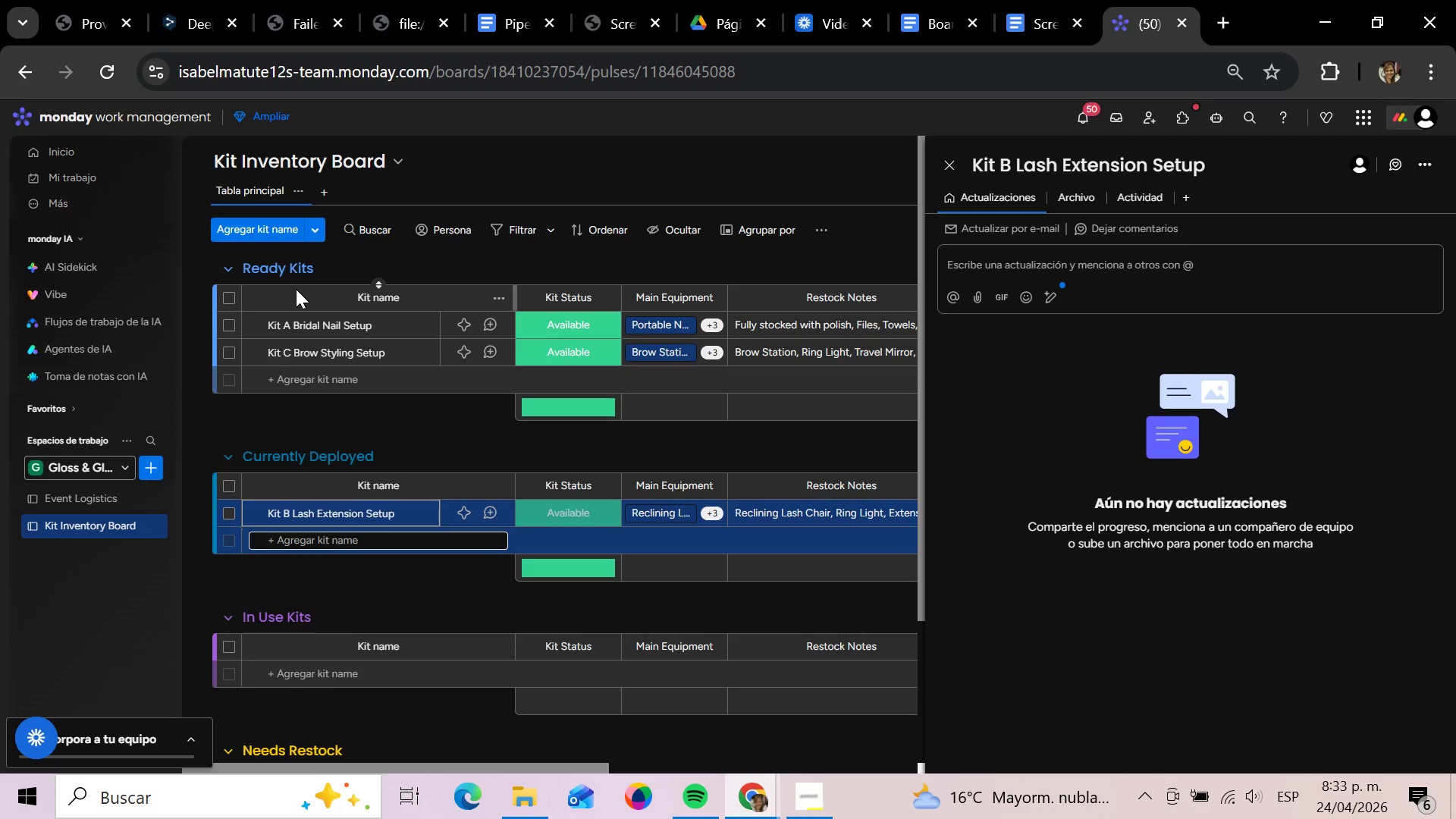 
left_click([954, 162])
 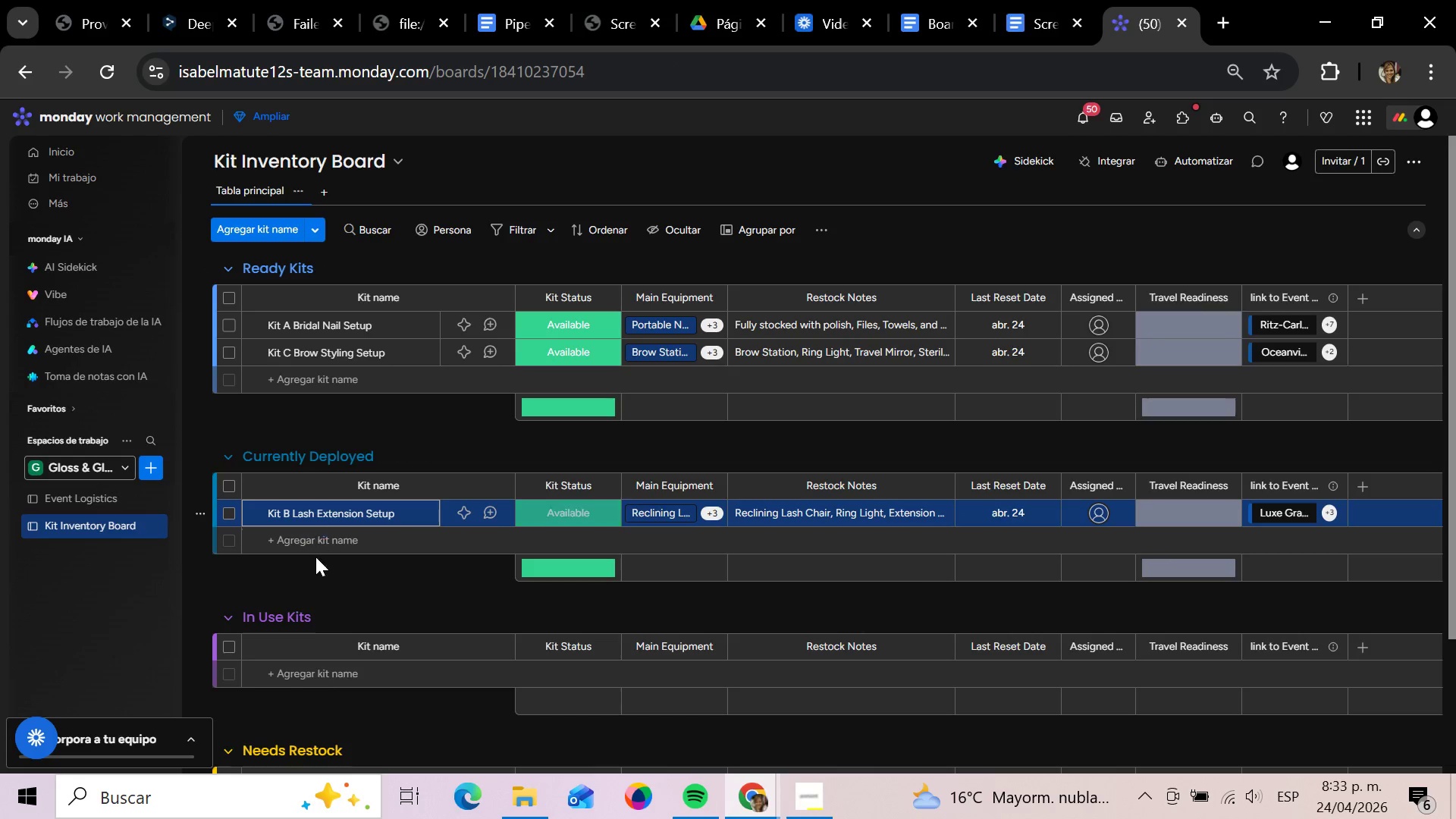 
left_click([314, 543])
 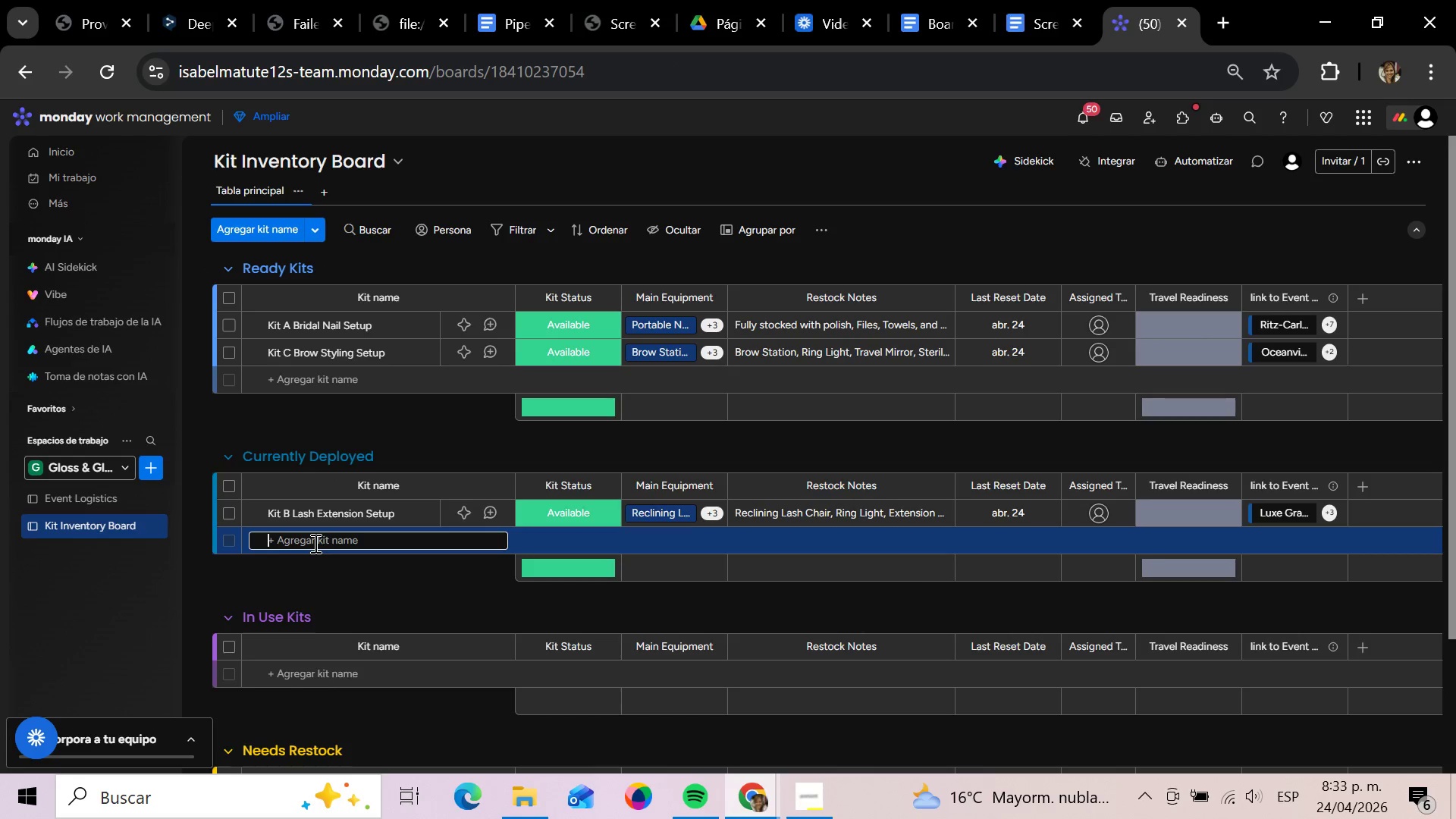 
type(Kit D Premium Bridal COMBO)
key(Backspace)
key(Backspace)
key(Backspace)
key(Backspace)
type(ombo)
 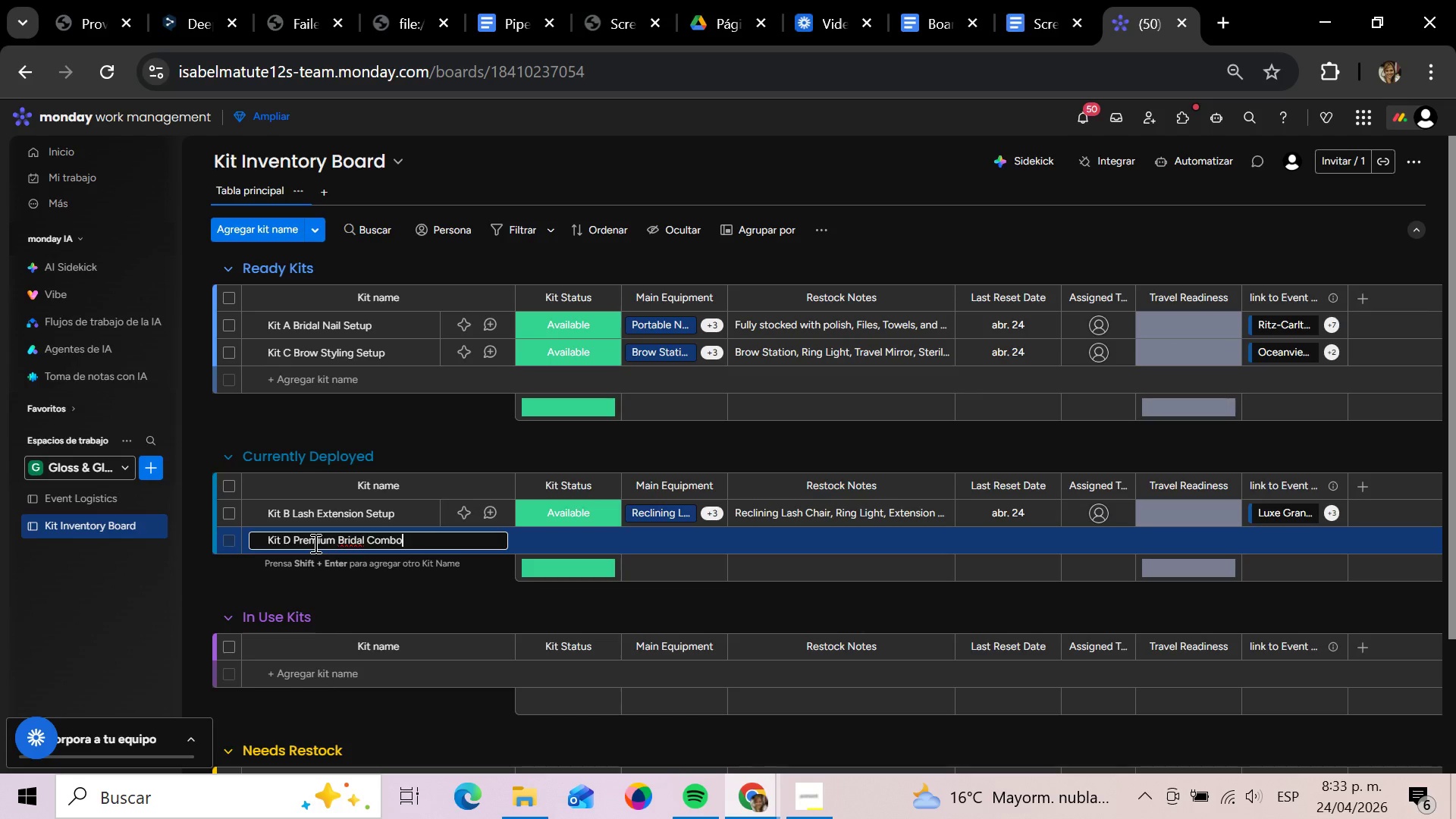 
key(Enter)
 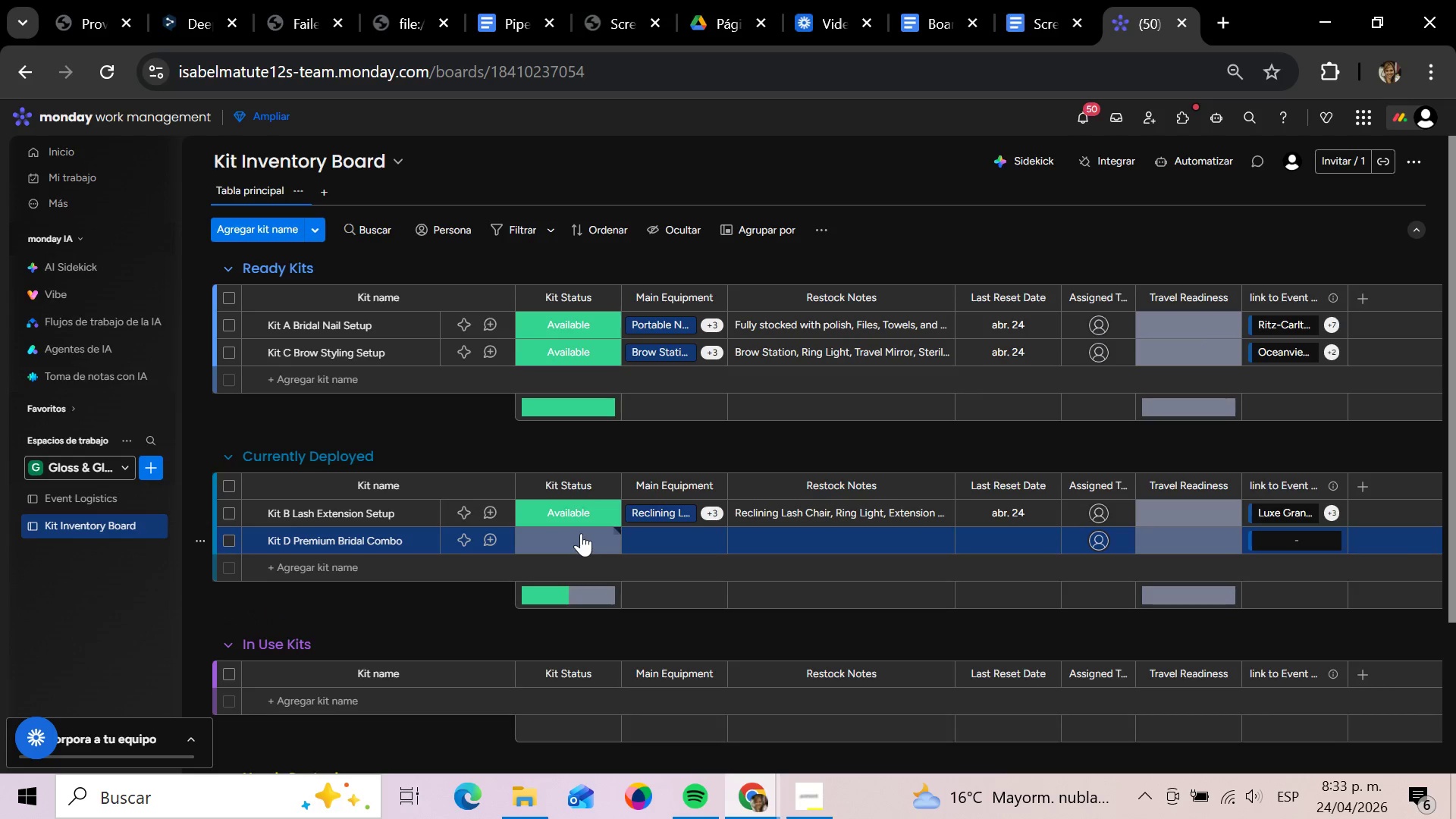 
wait(7.76)
 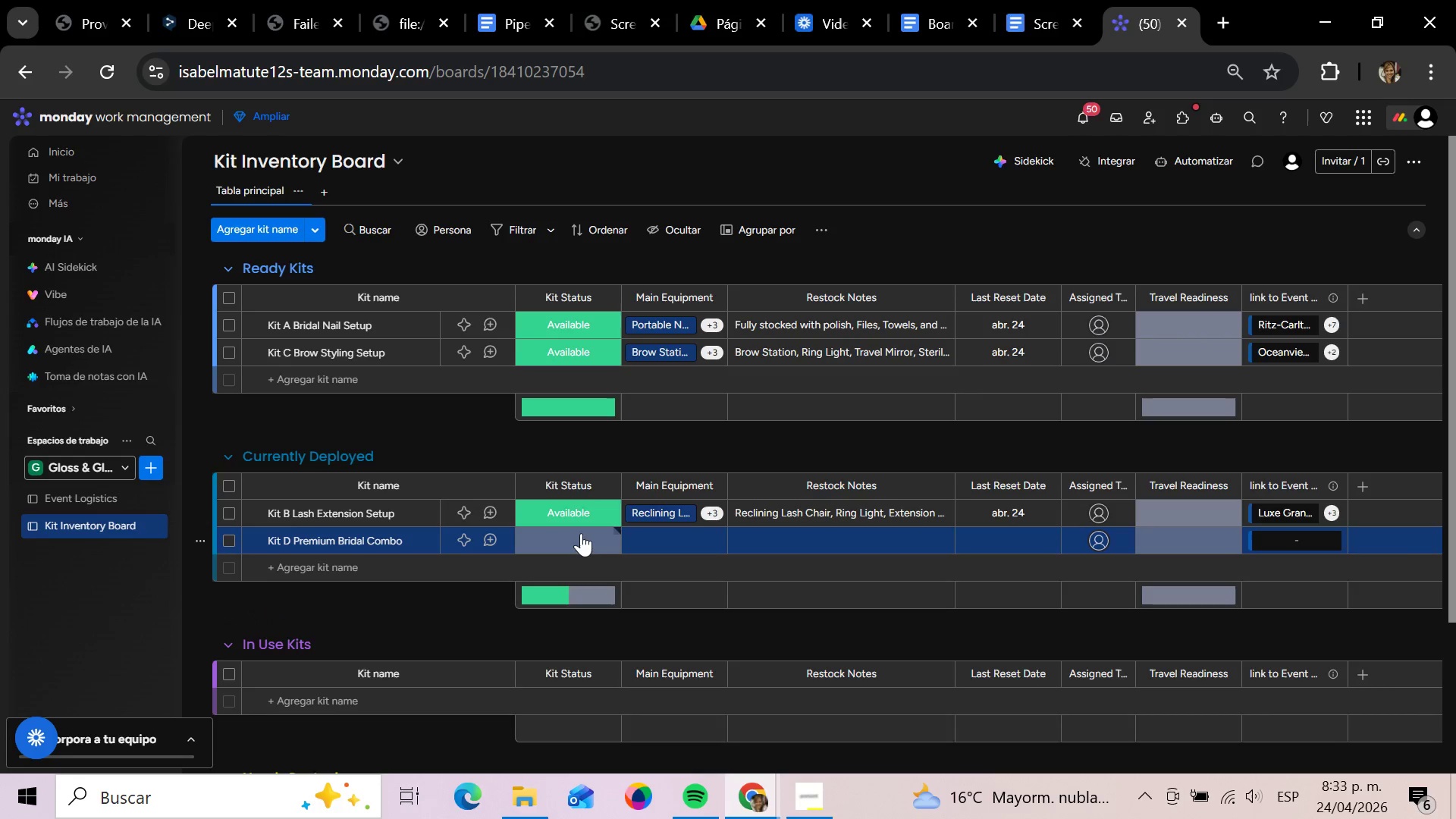 
left_click([581, 533])
 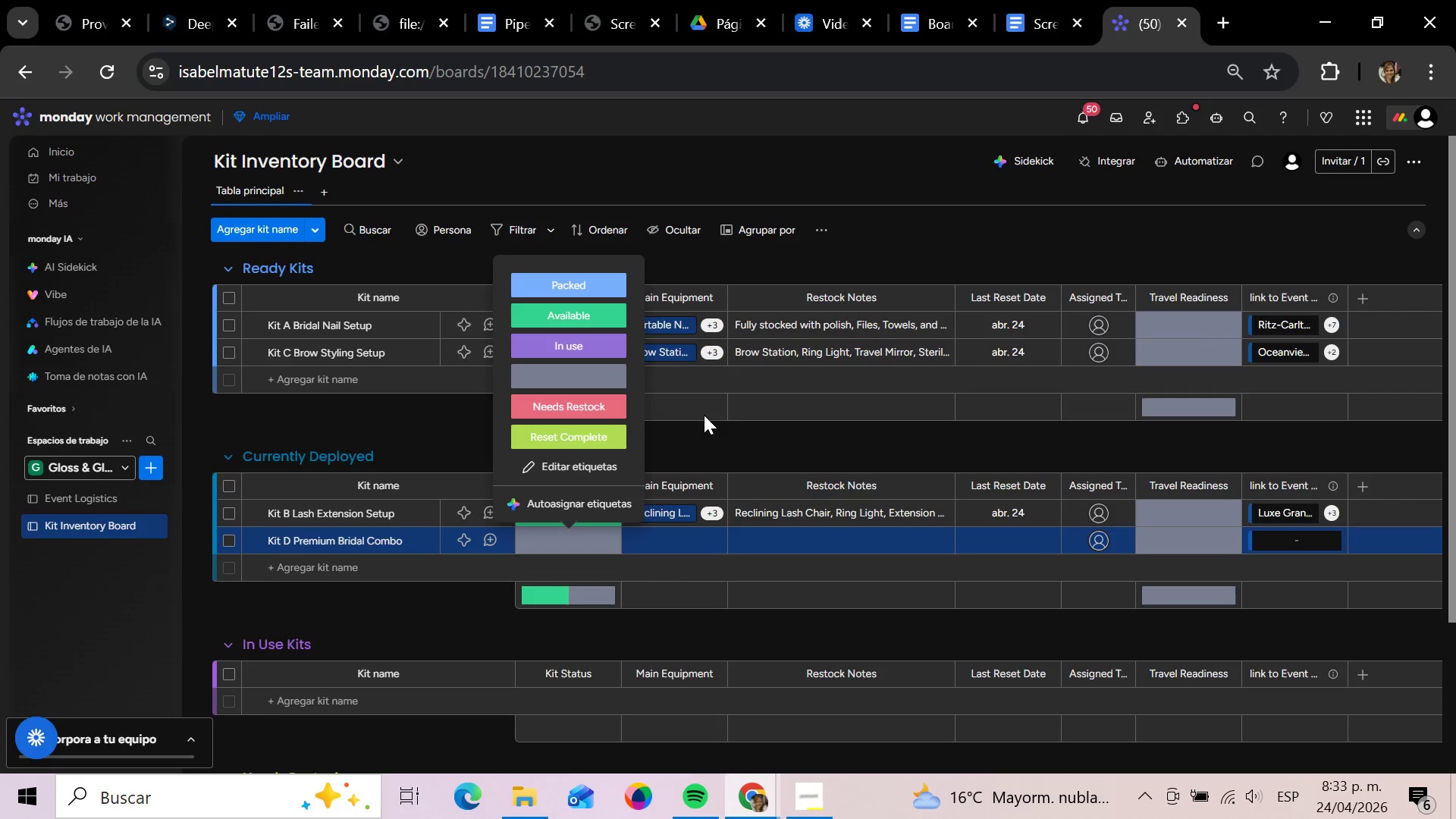 
wait(14.41)
 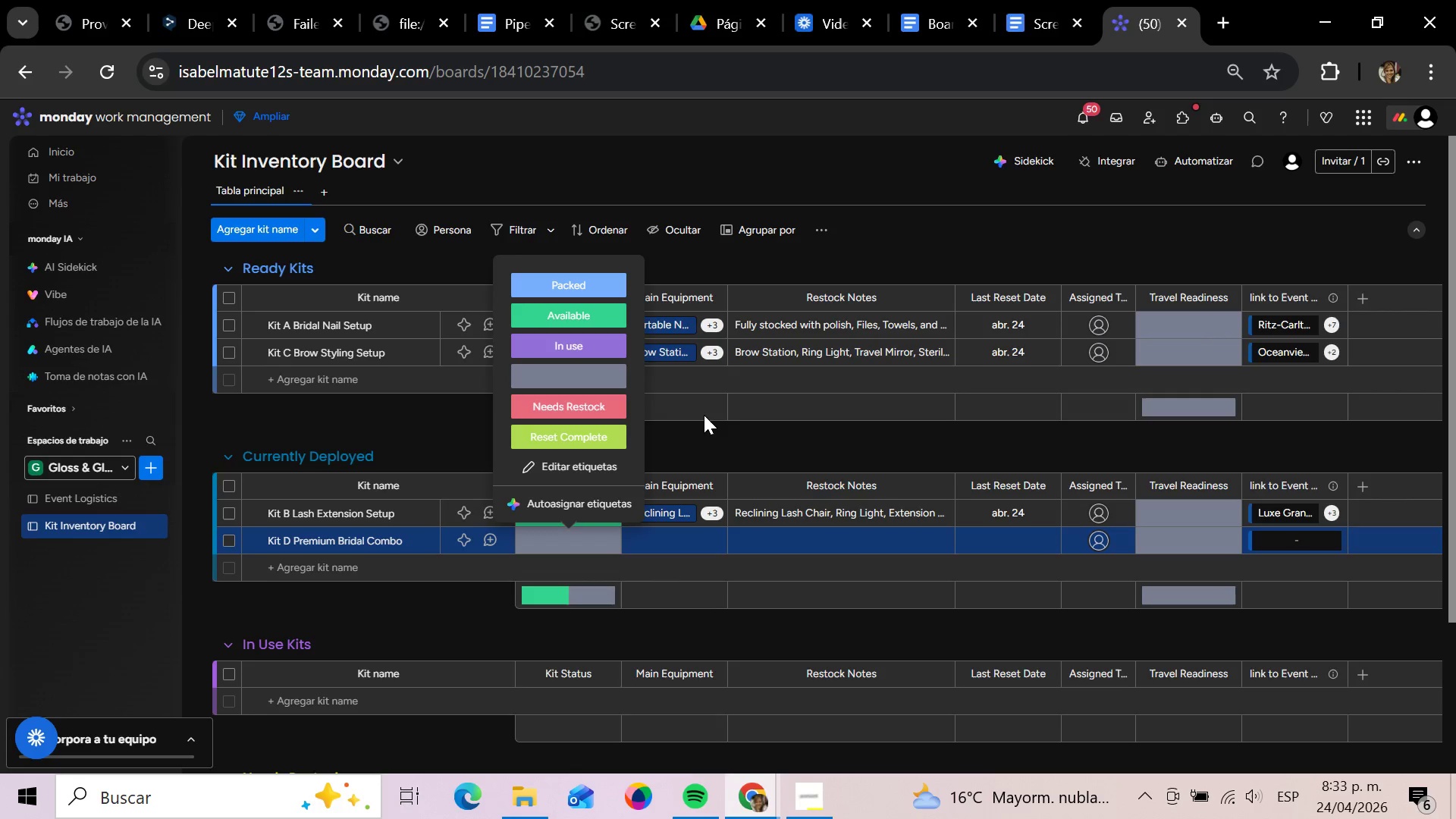 
left_click([706, 419])
 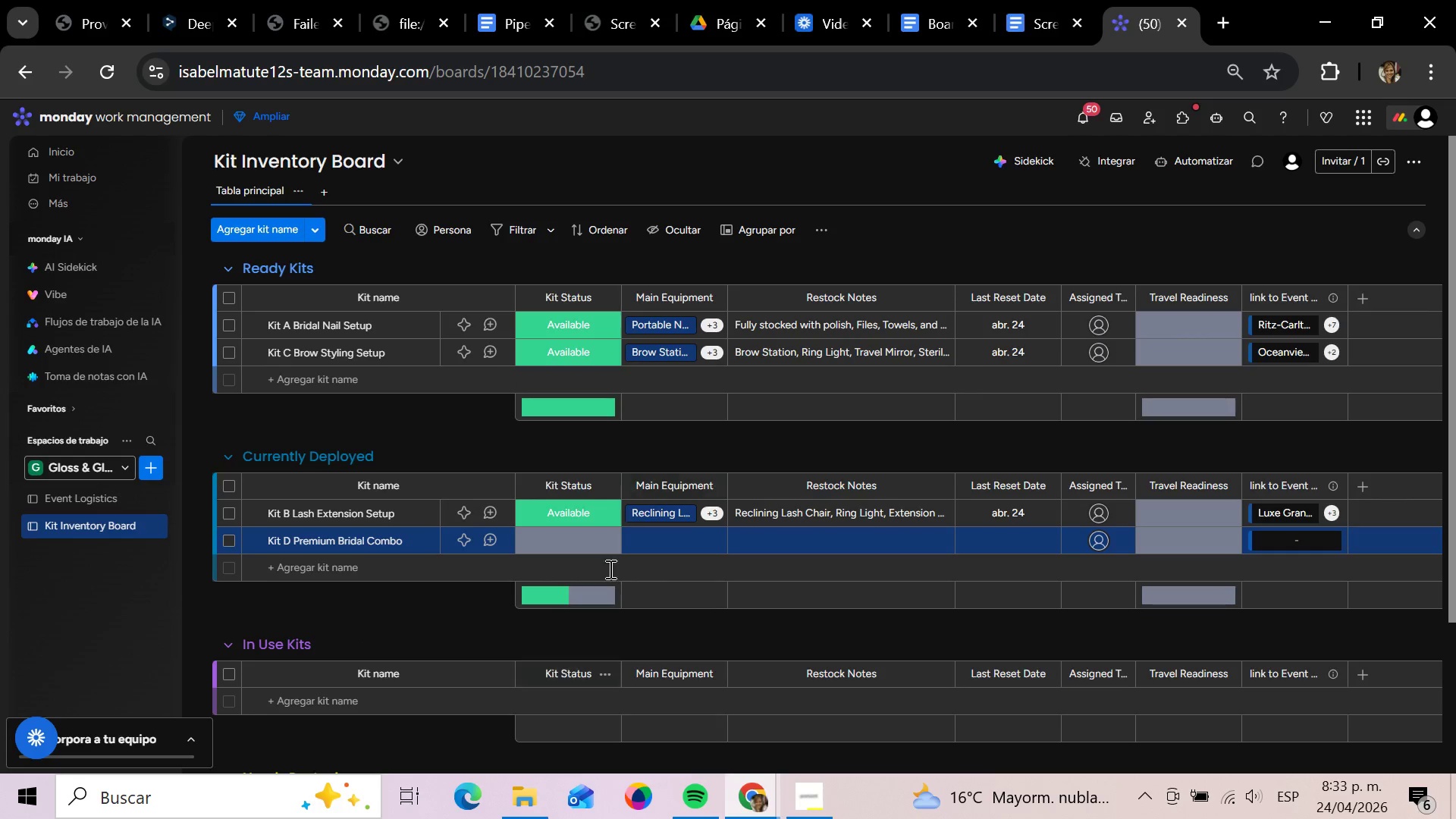 
left_click([583, 533])
 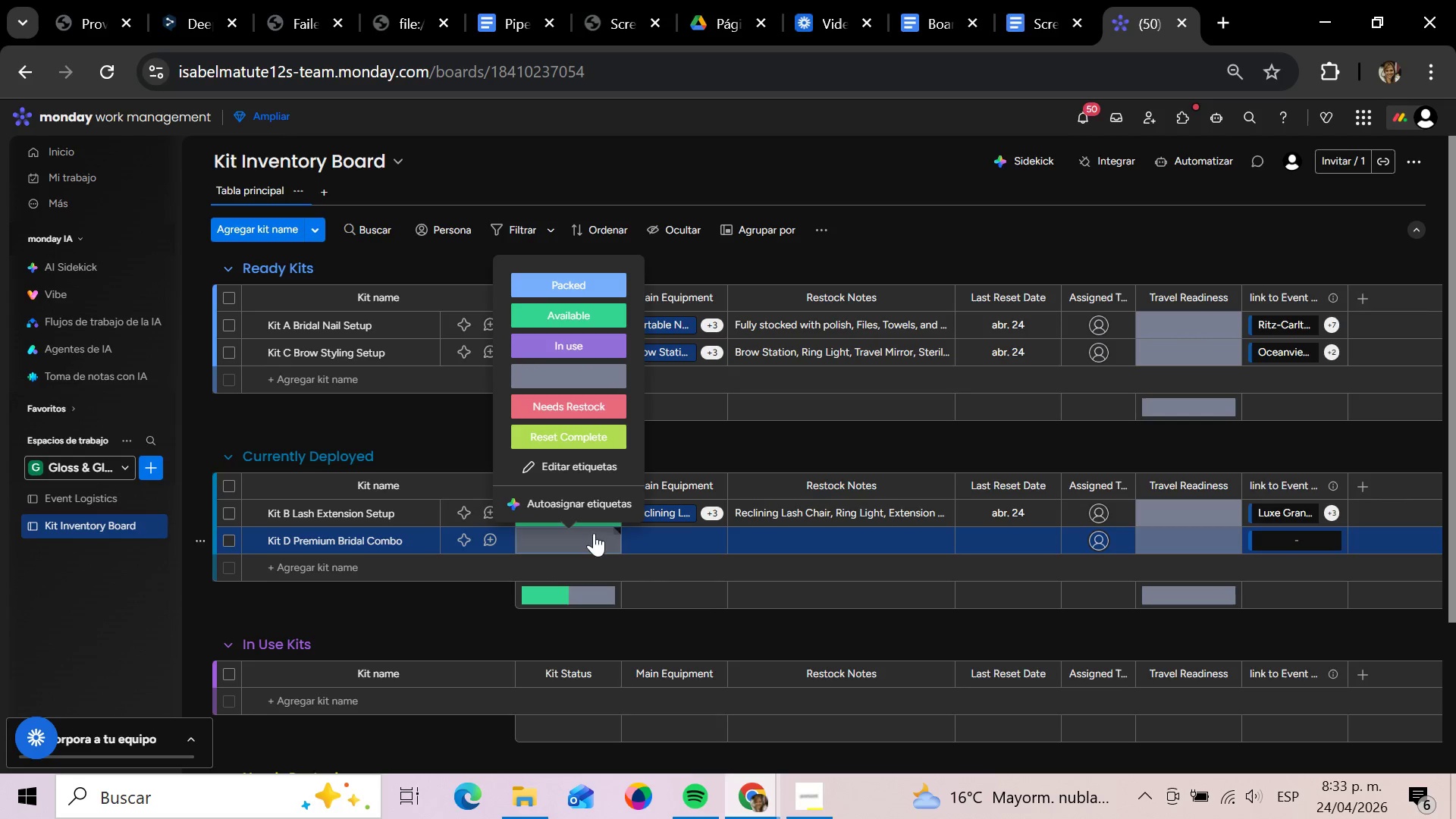 
left_click([772, 413])
 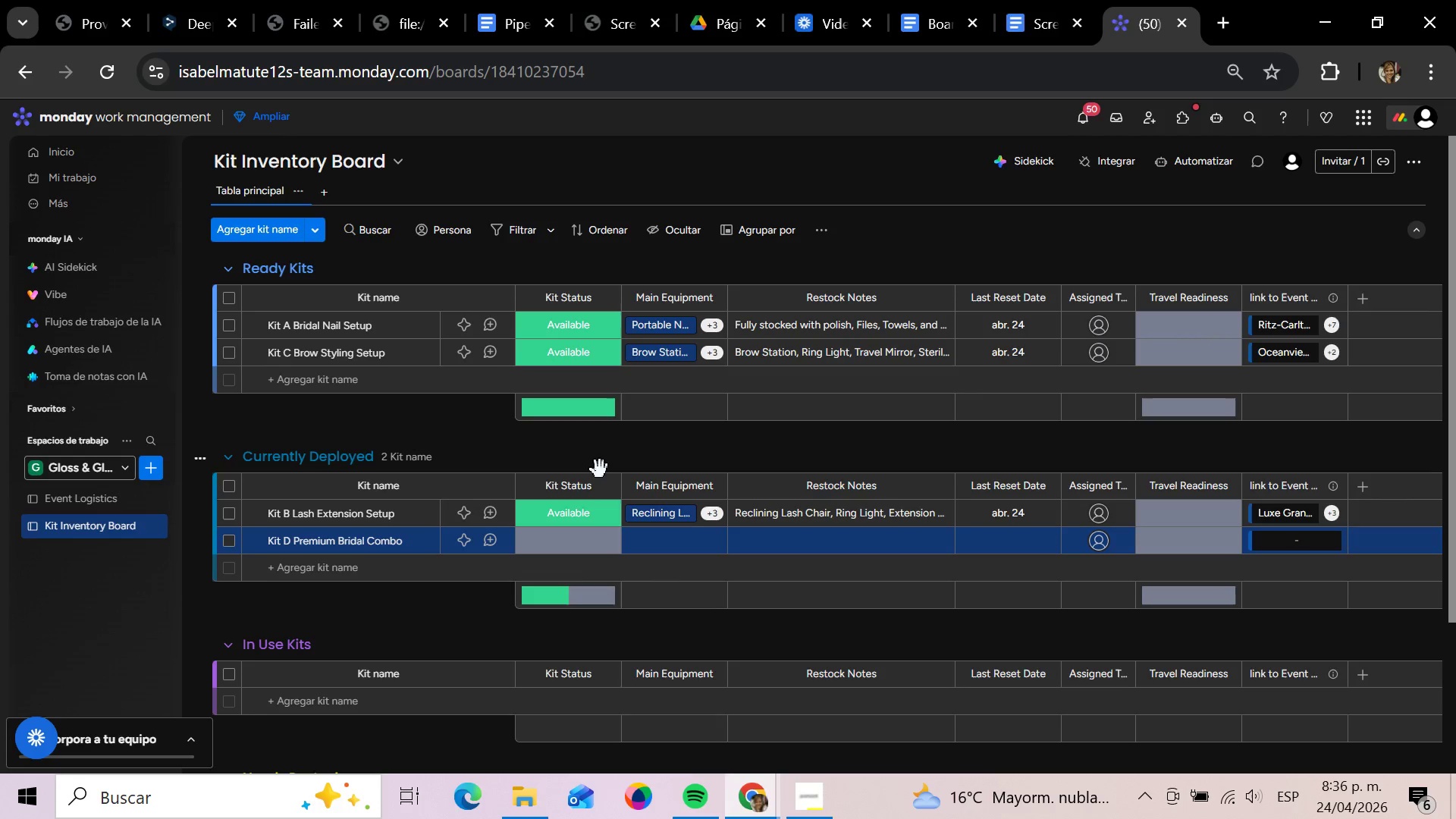 
wait(166.66)
 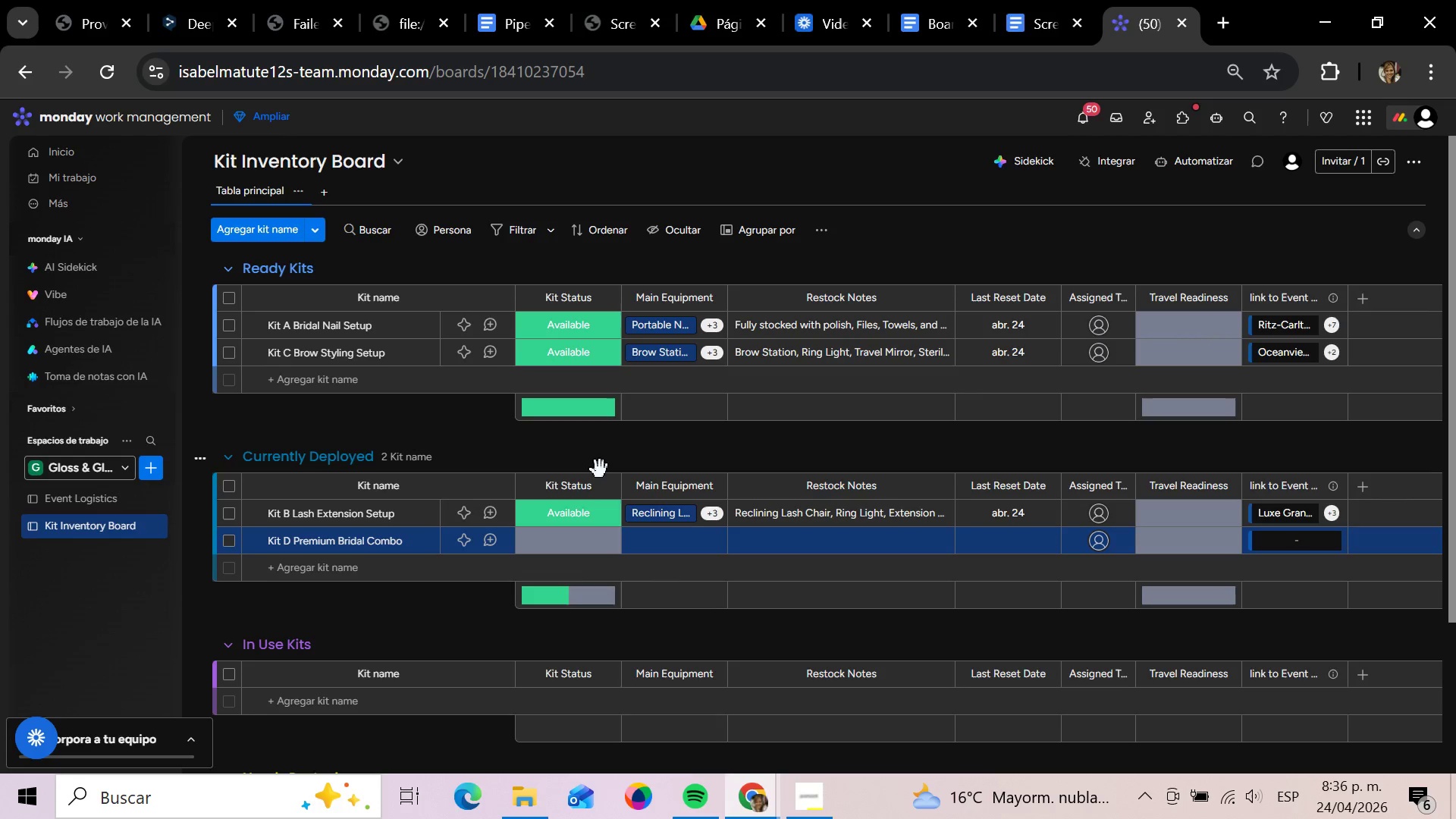 
mouse_move([1286, 336])
 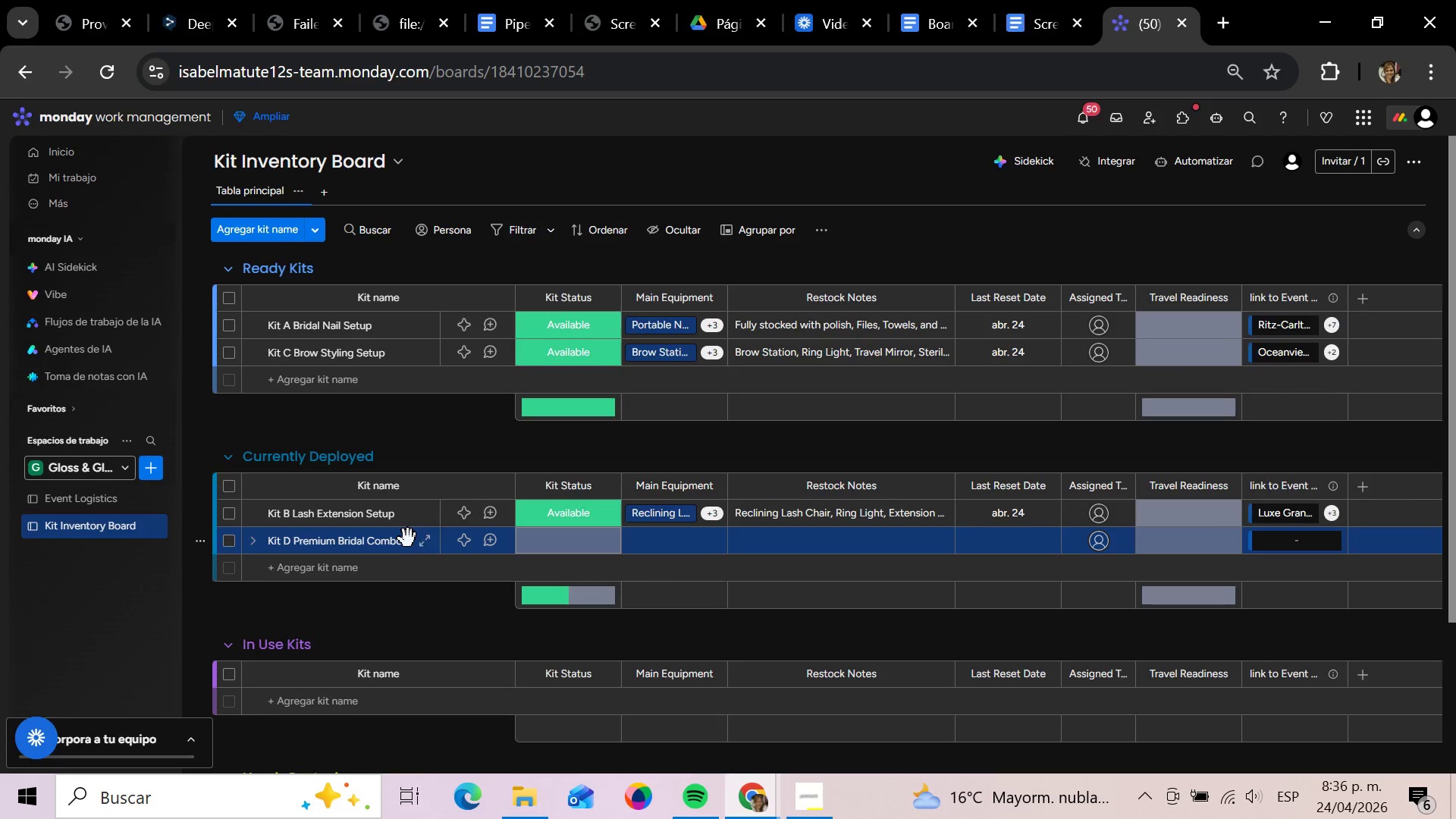 
mouse_move([214, 541])
 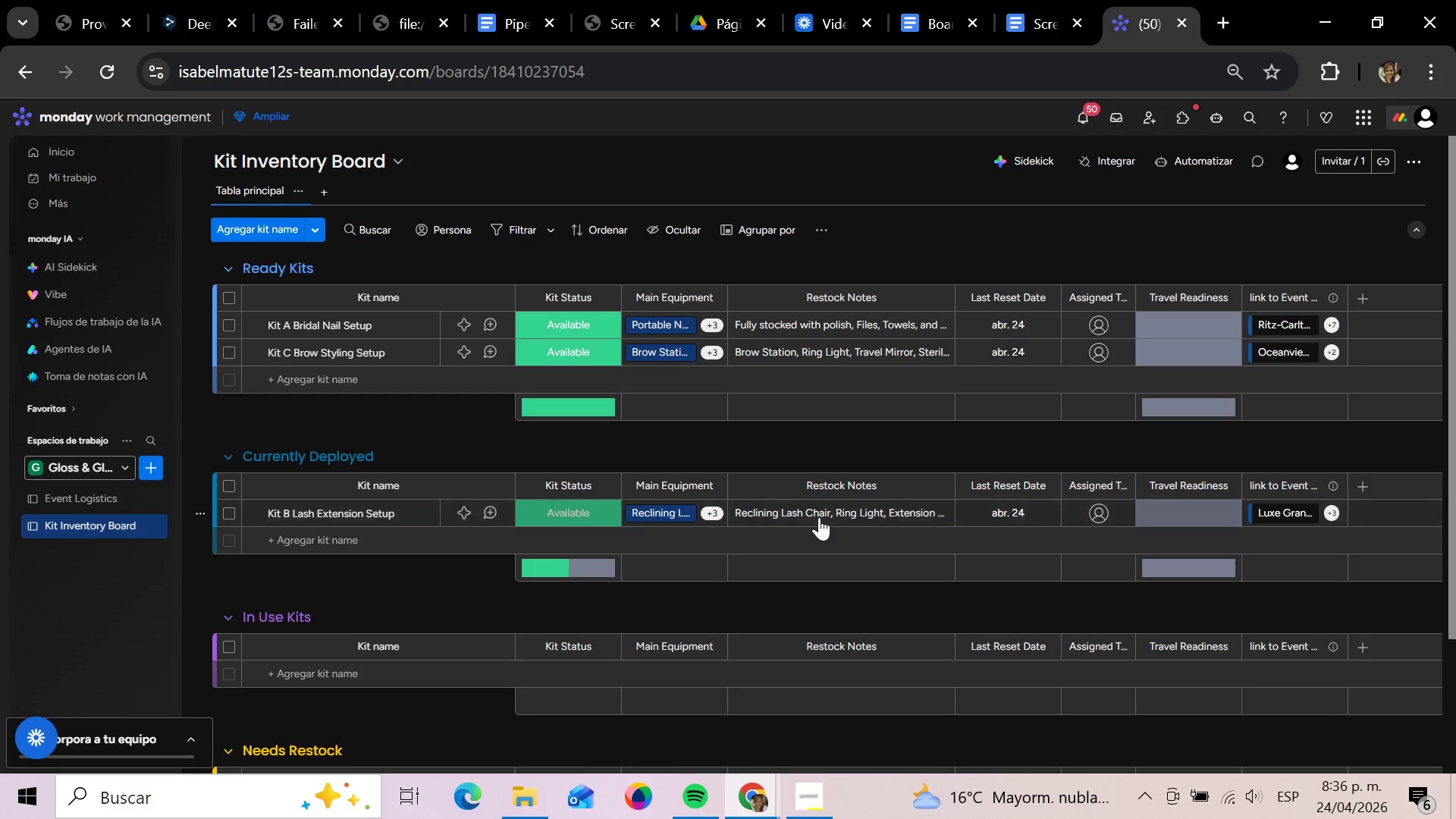 
wait(8.46)
 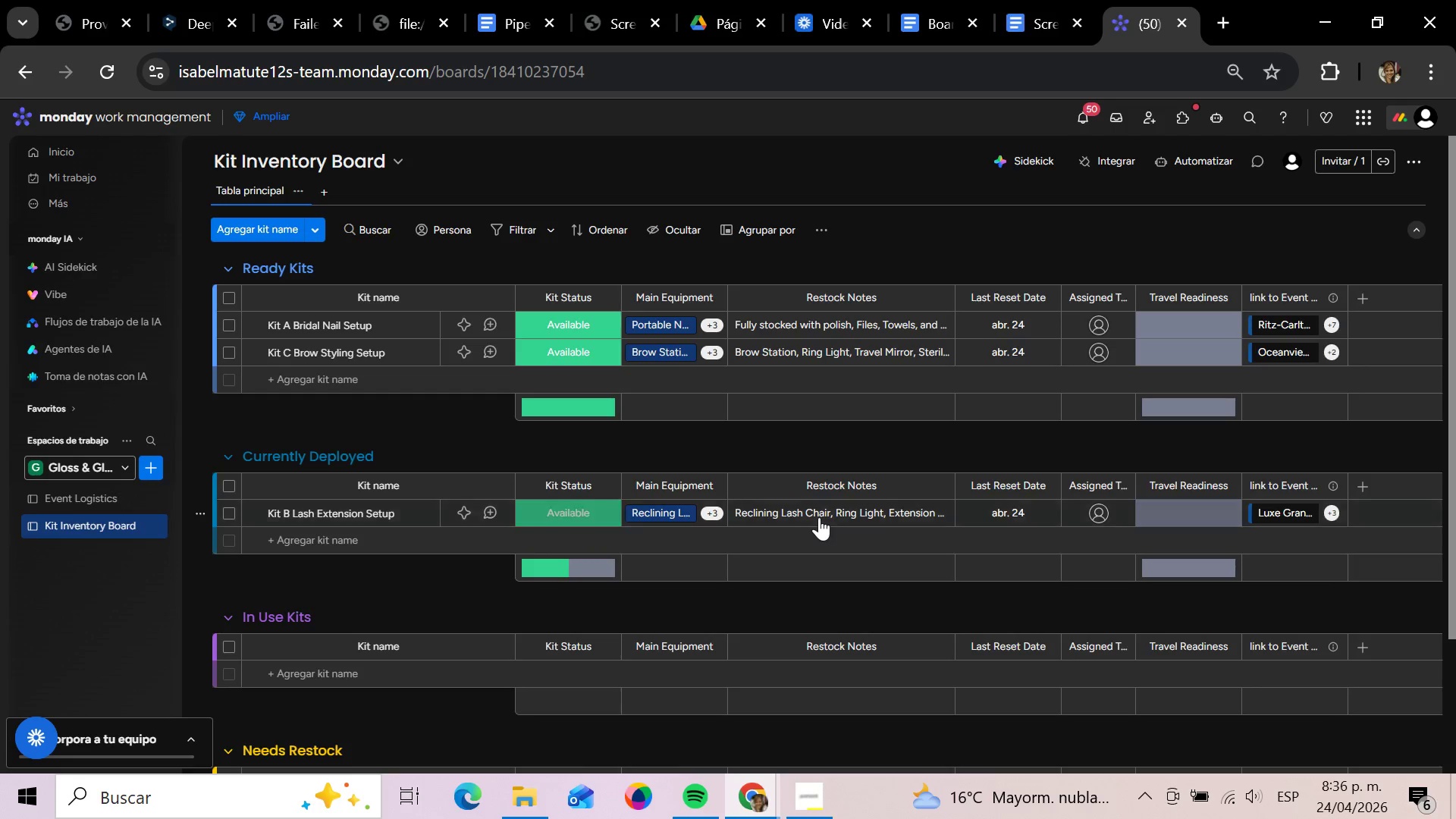 
left_click([475, 468])
 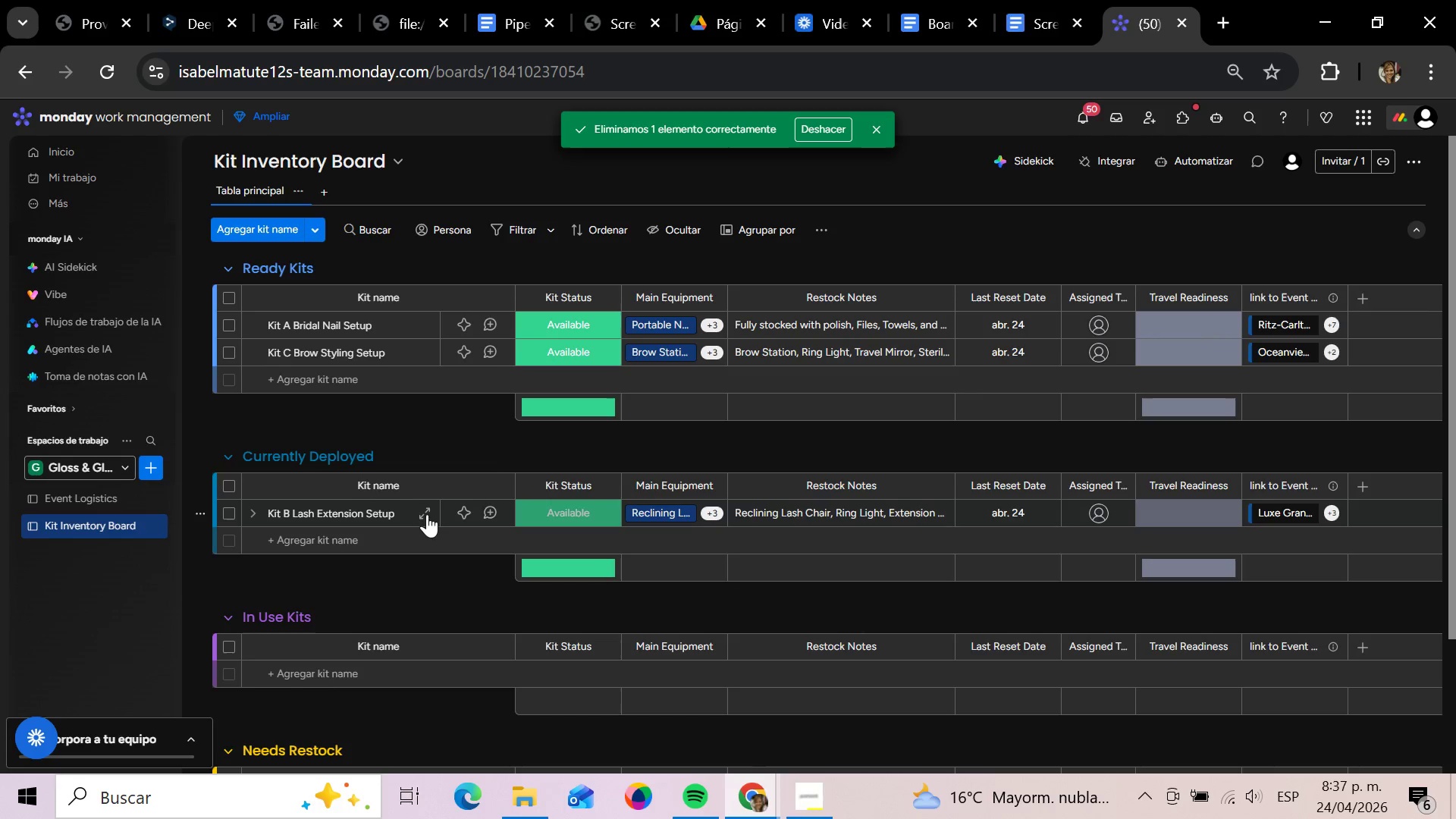 
left_click_drag(start_coordinate=[409, 516], to_coordinate=[405, 387])
 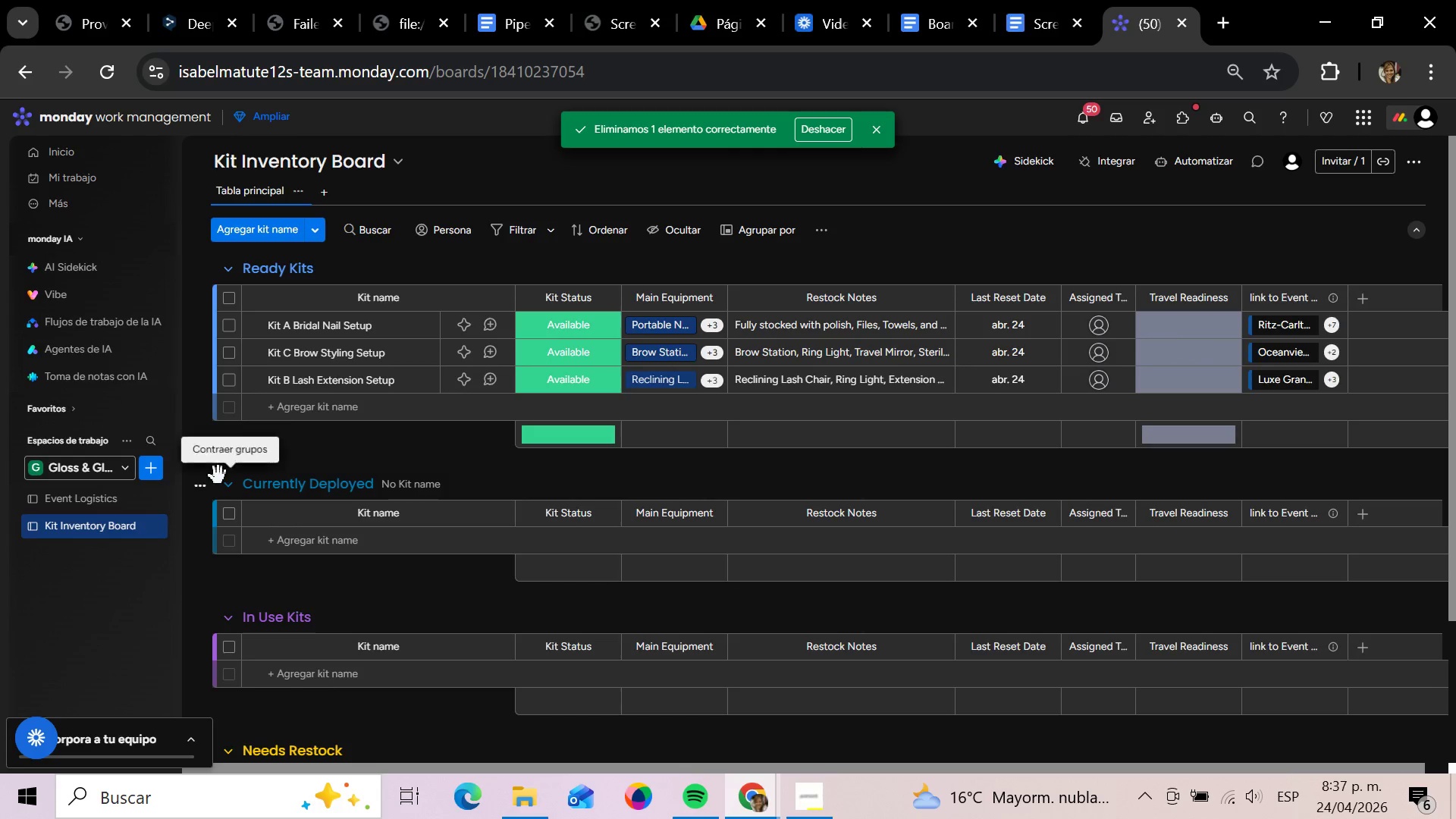 
left_click([202, 485])
 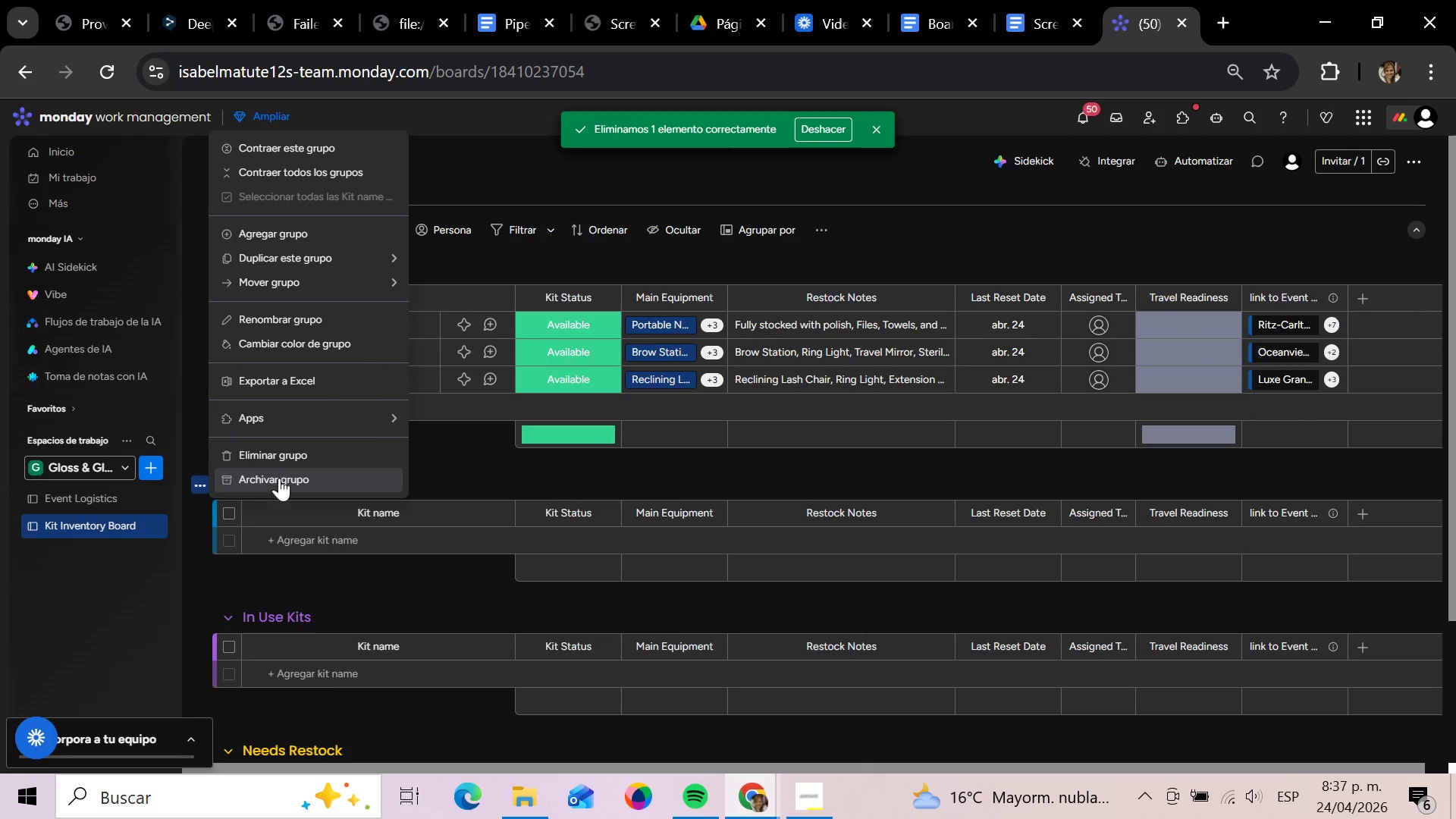 
left_click([276, 460])
 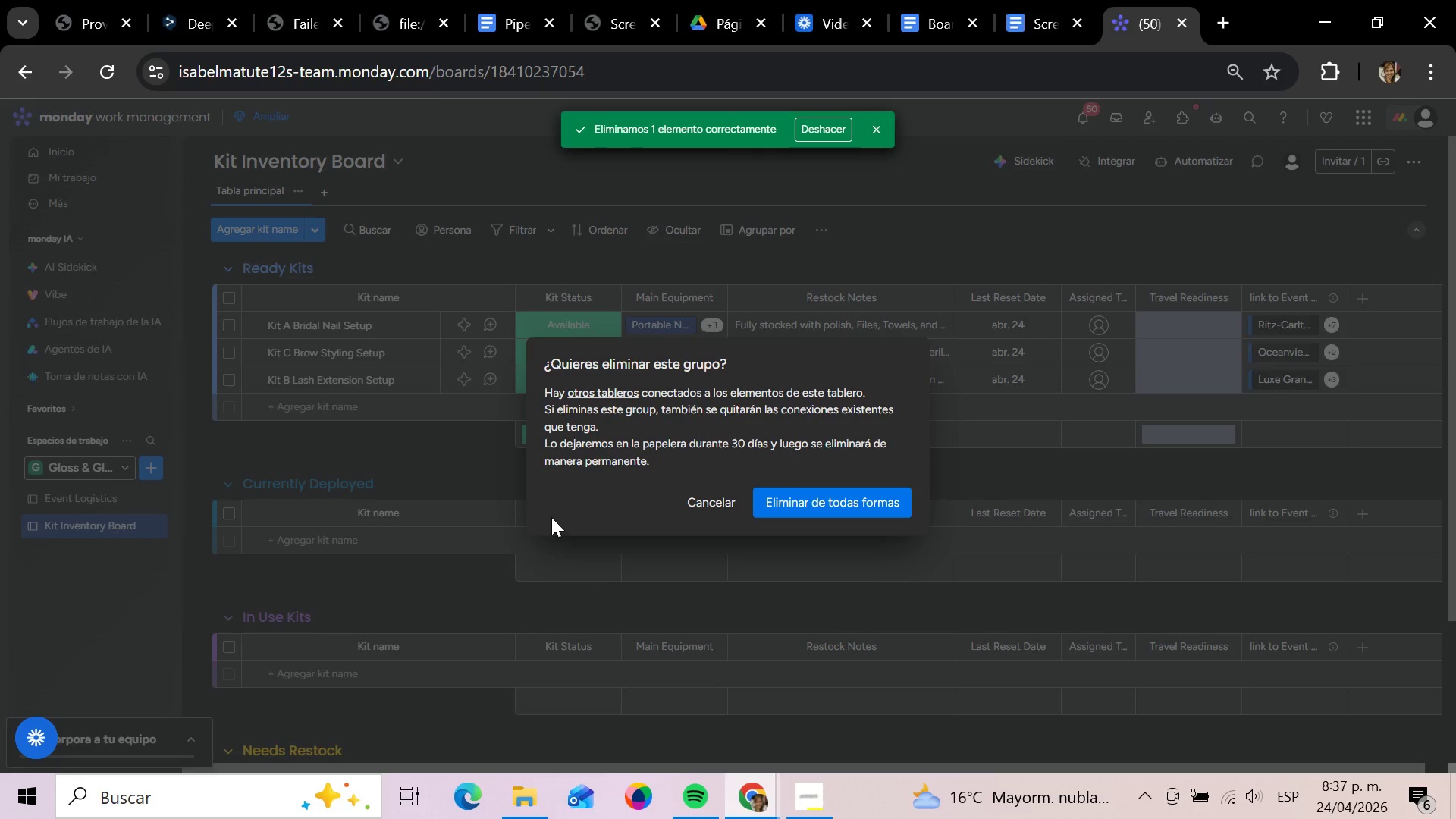 
left_click([846, 517])
 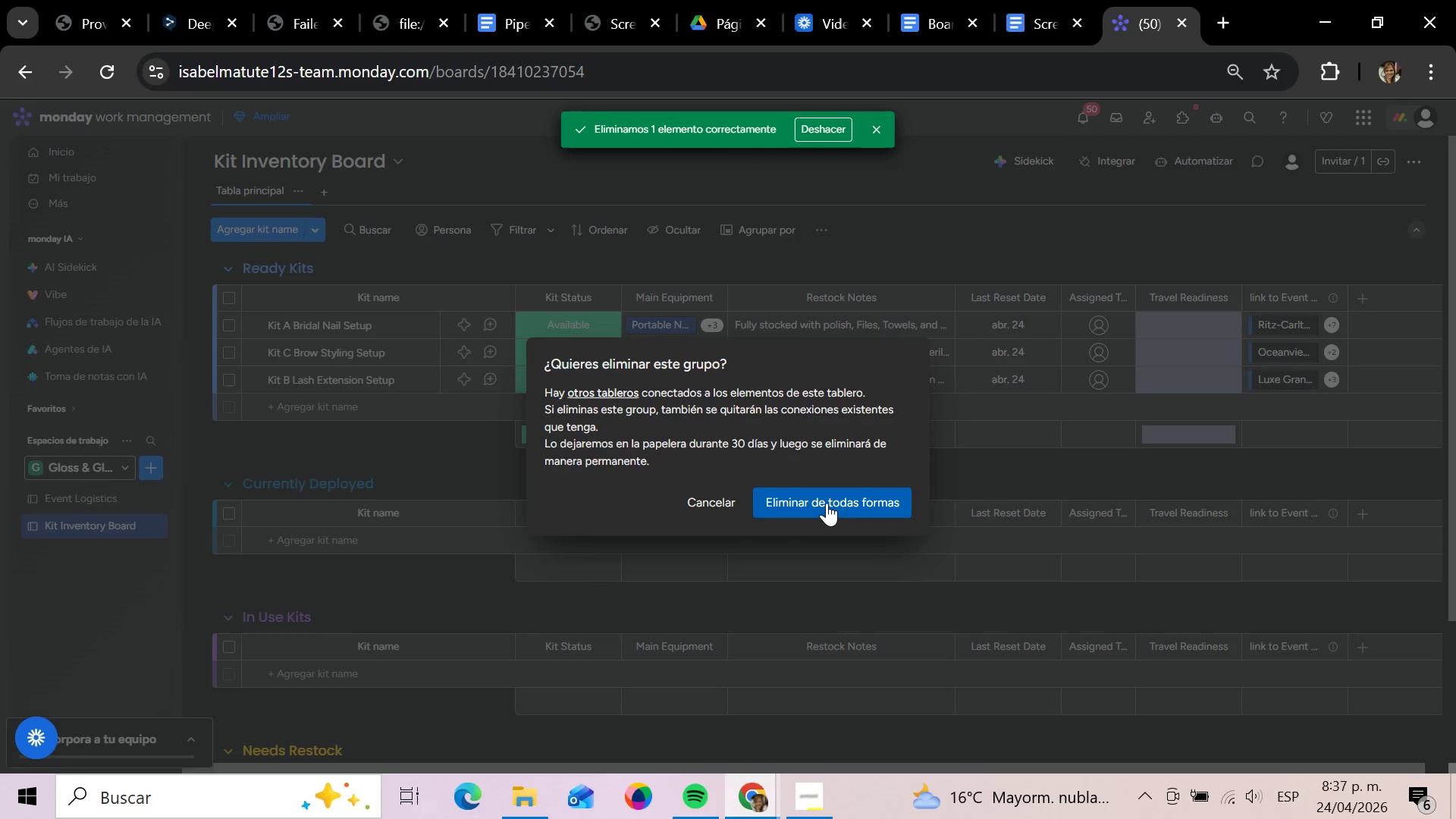 
wait(8.45)
 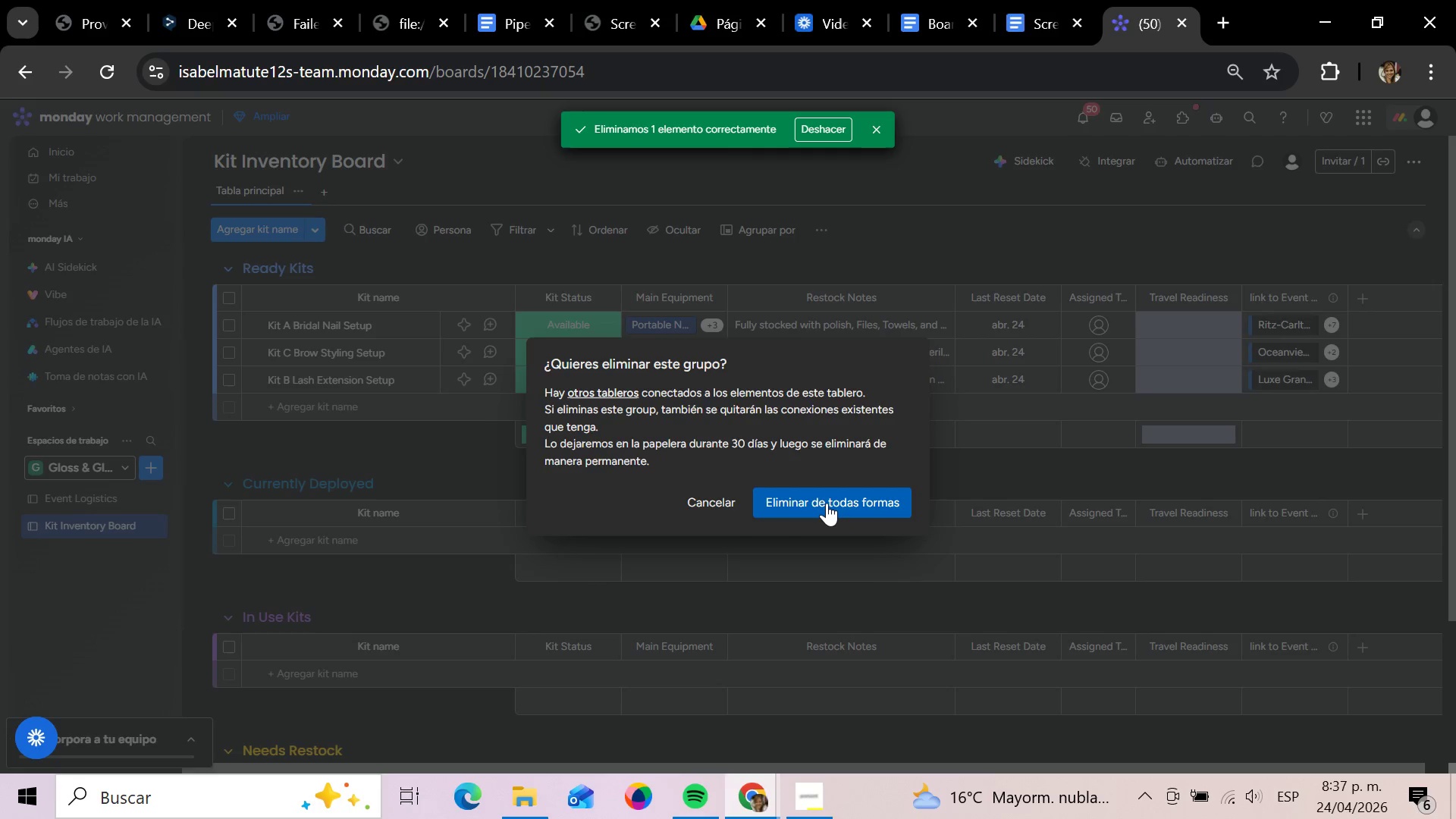 
left_click([824, 508])
 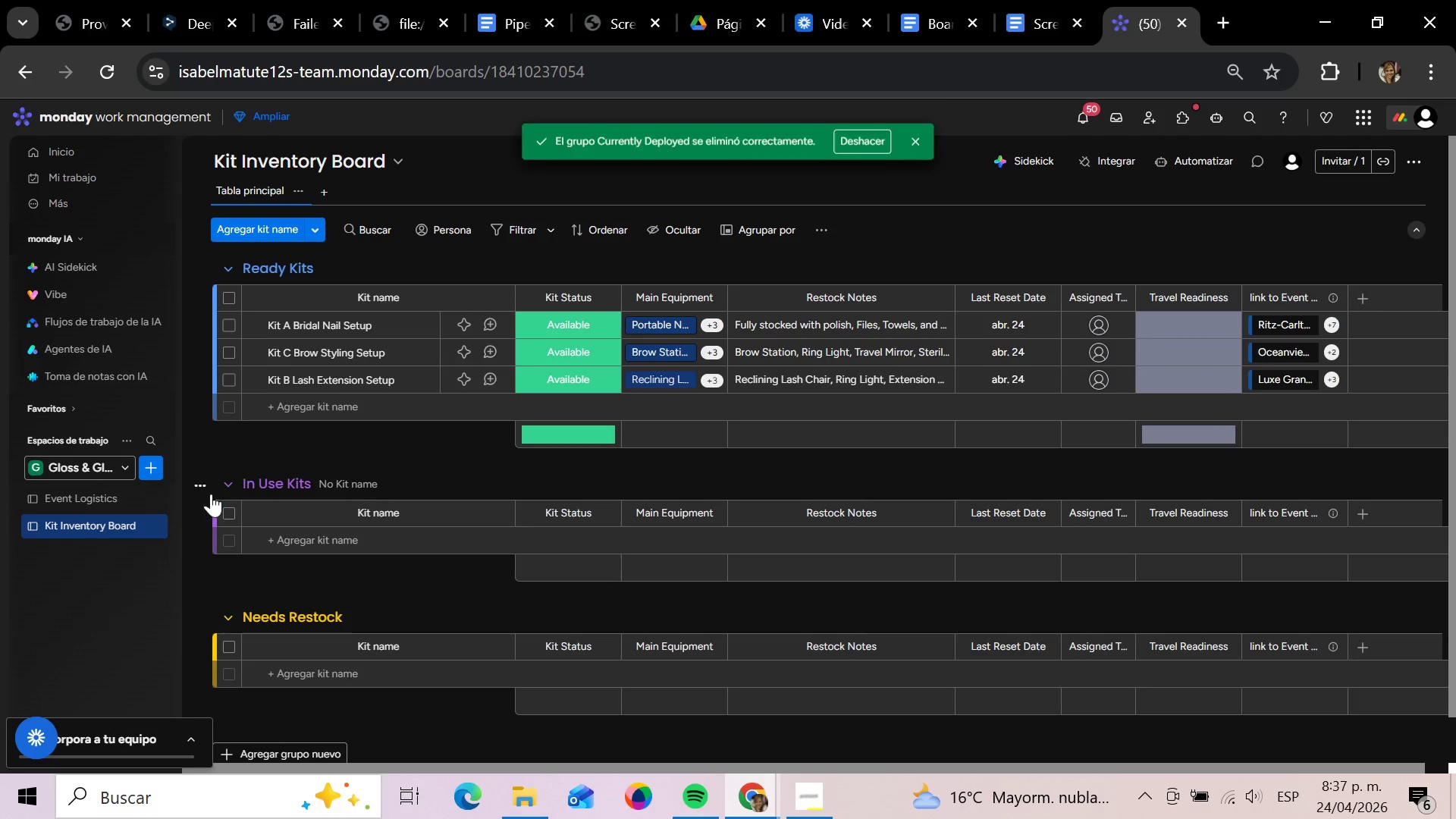 
left_click([203, 491])
 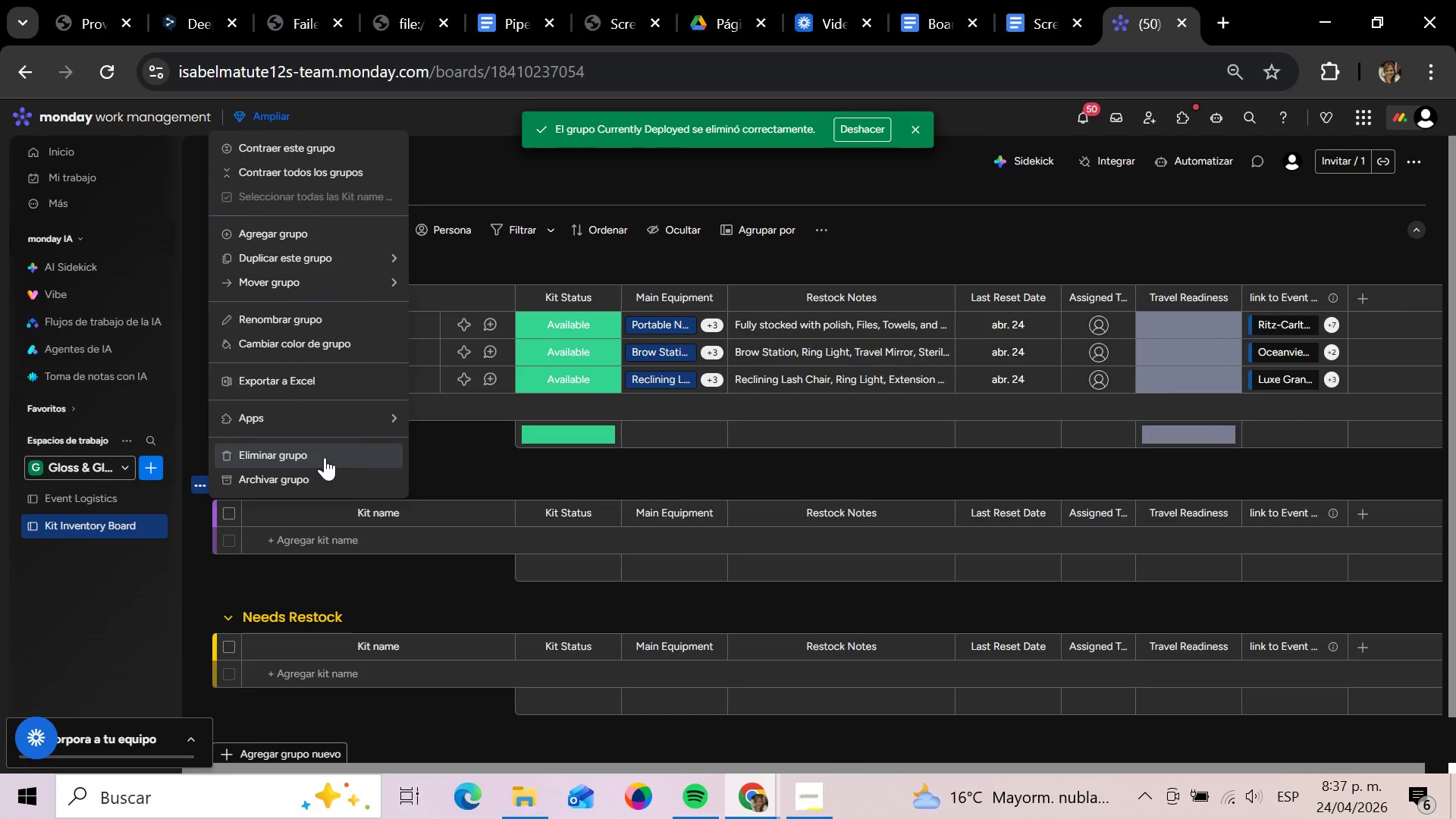 
left_click([325, 457])
 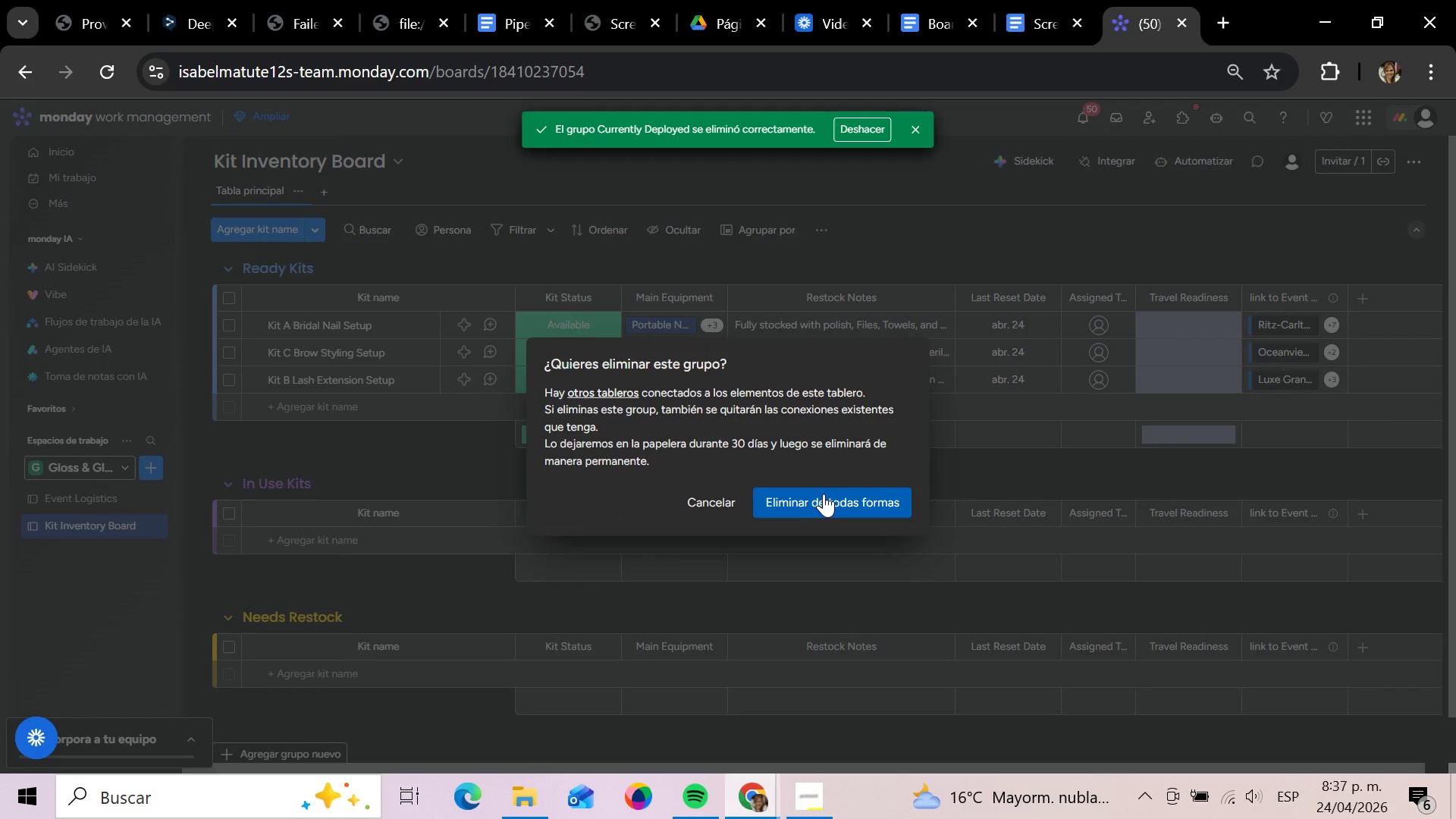 
left_click([830, 497])
 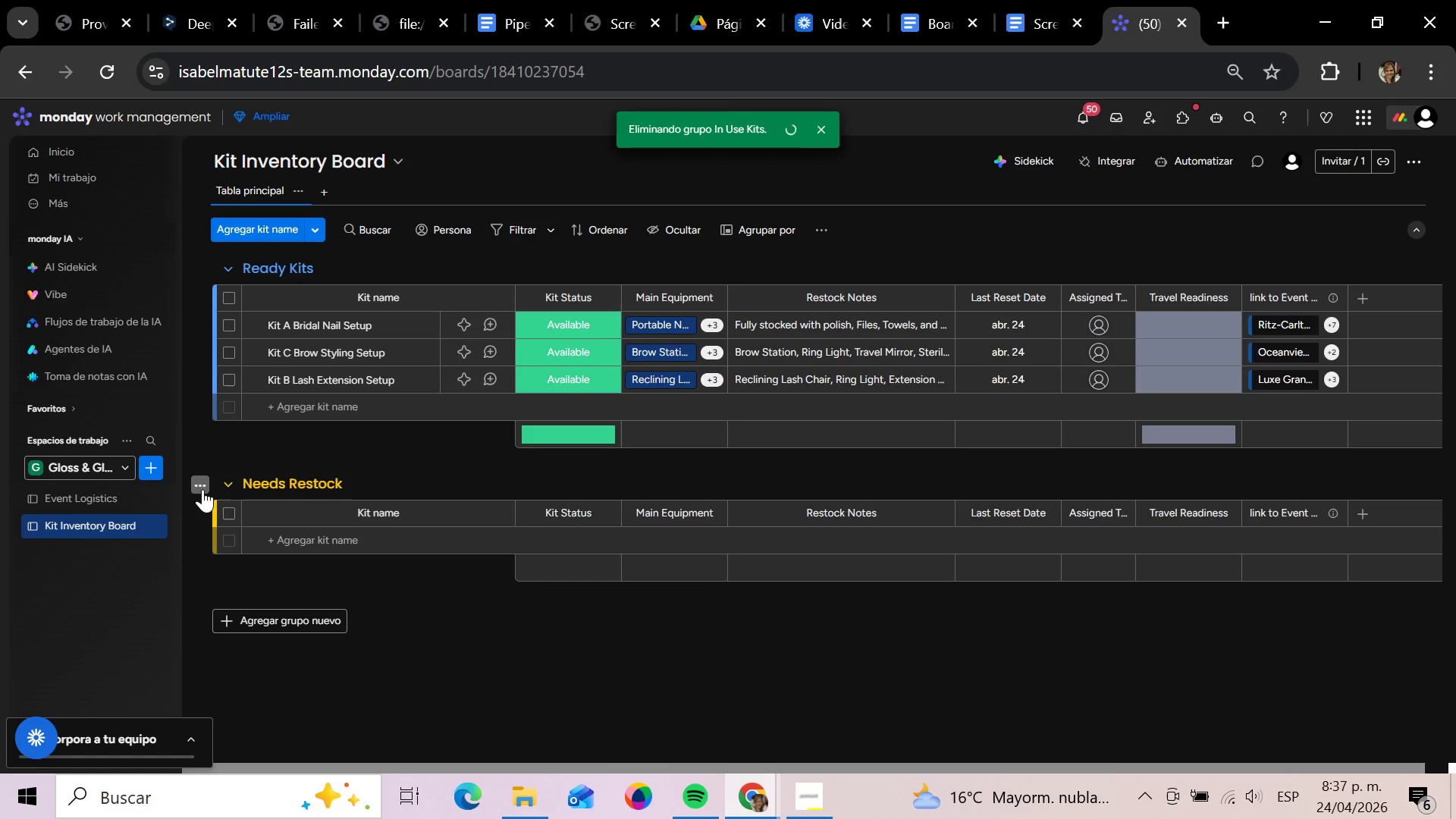 
left_click([199, 488])
 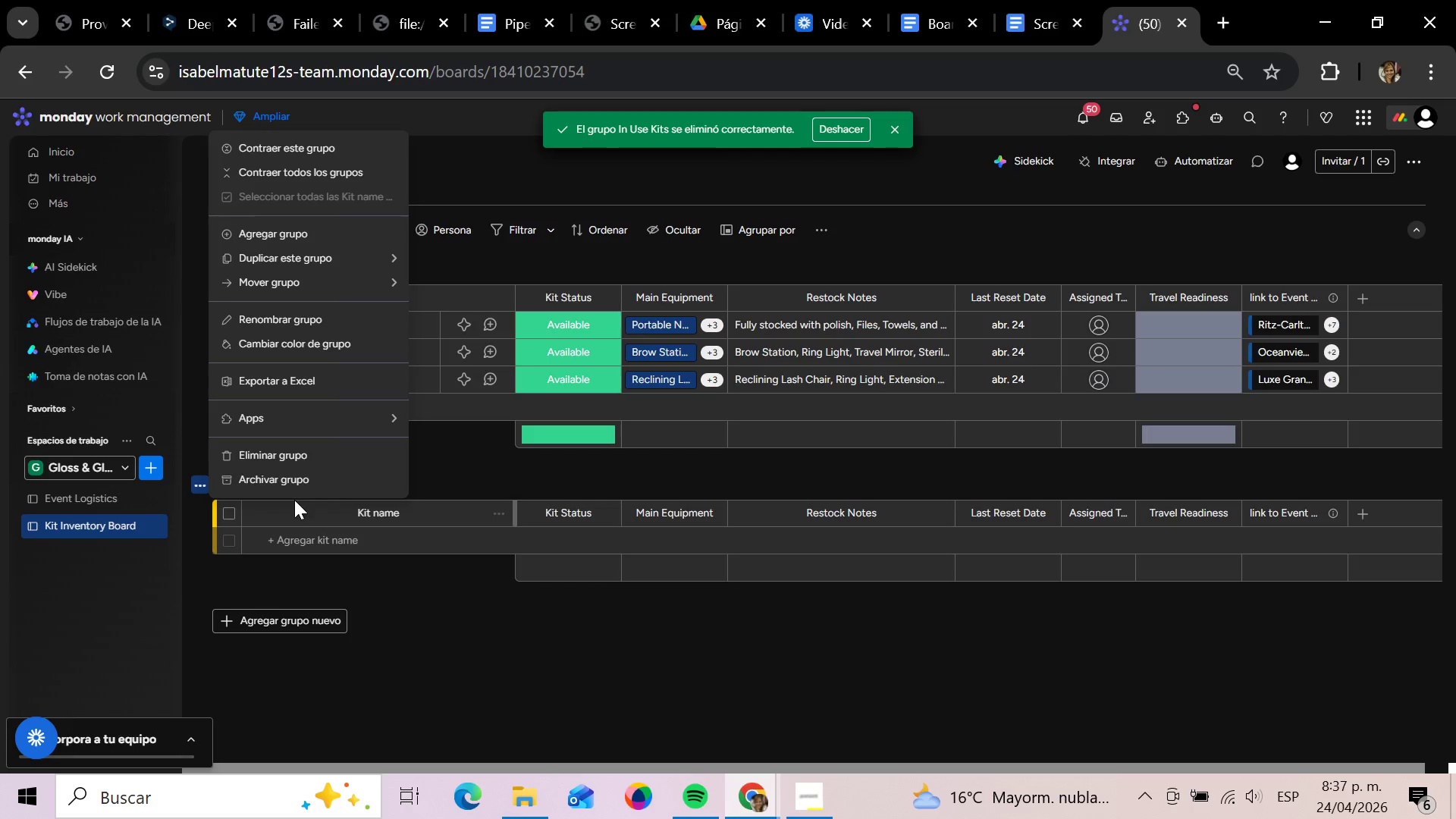 
left_click([326, 464])
 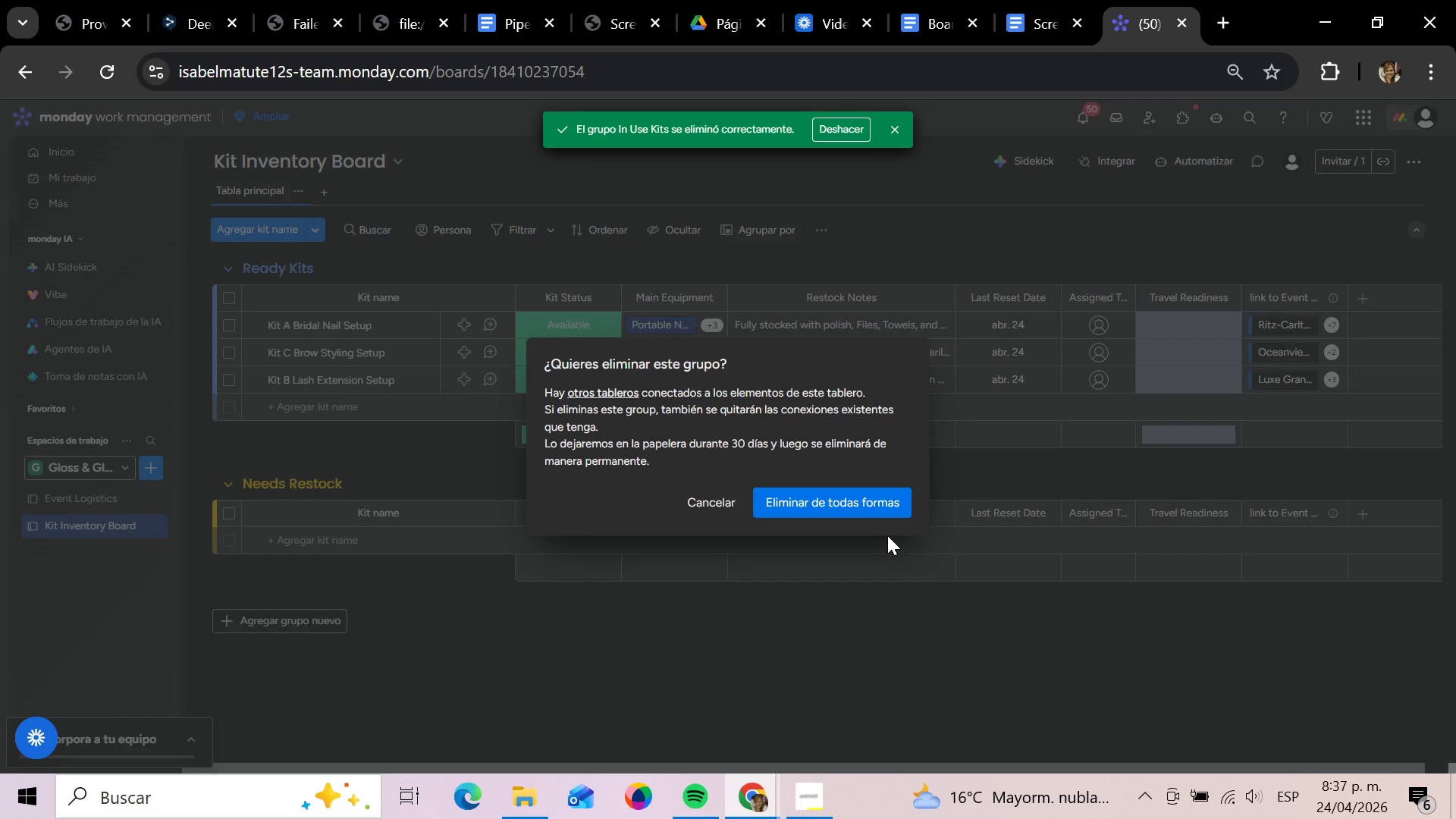 
left_click([812, 493])
 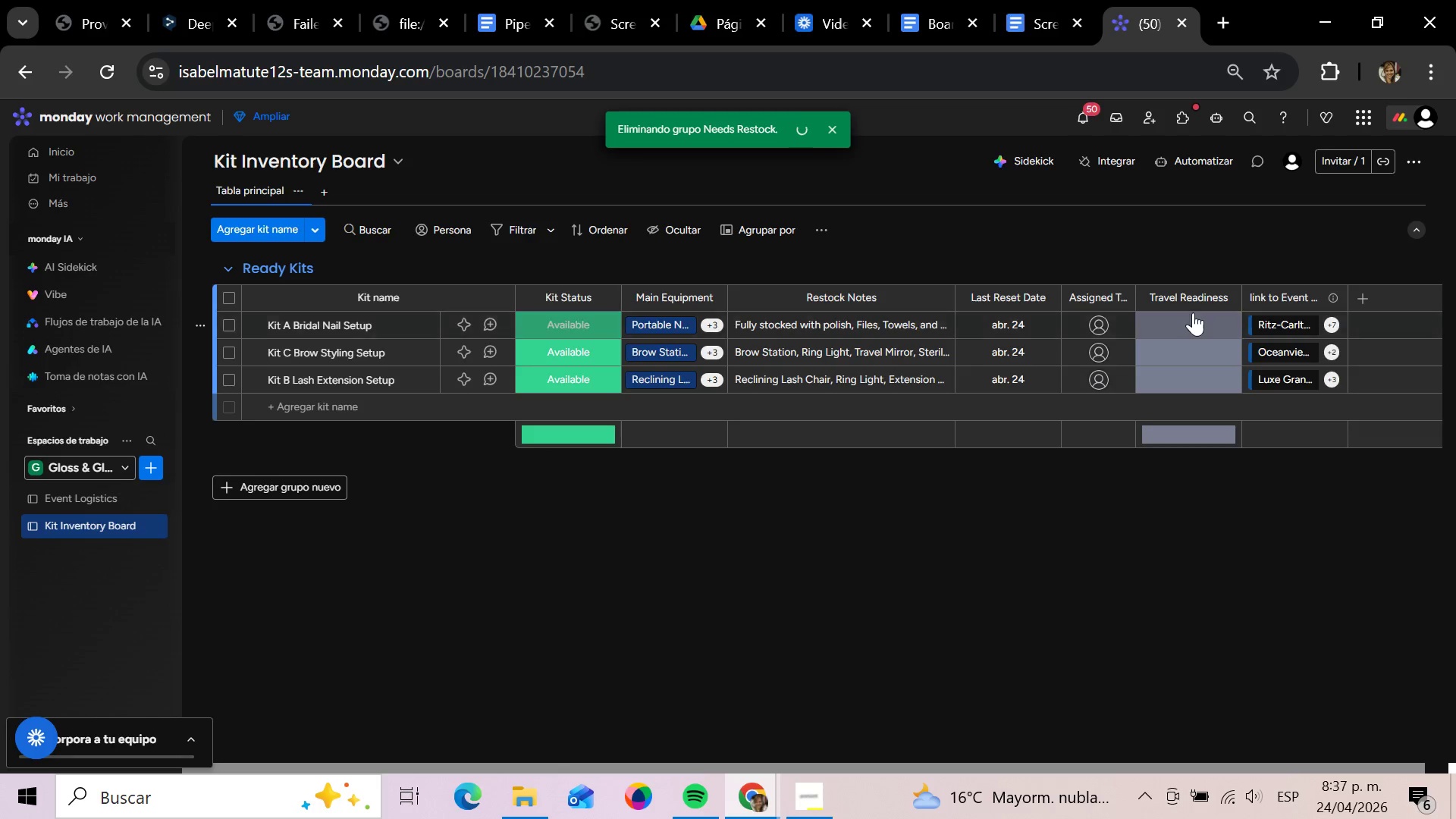 
left_click([1193, 312])
 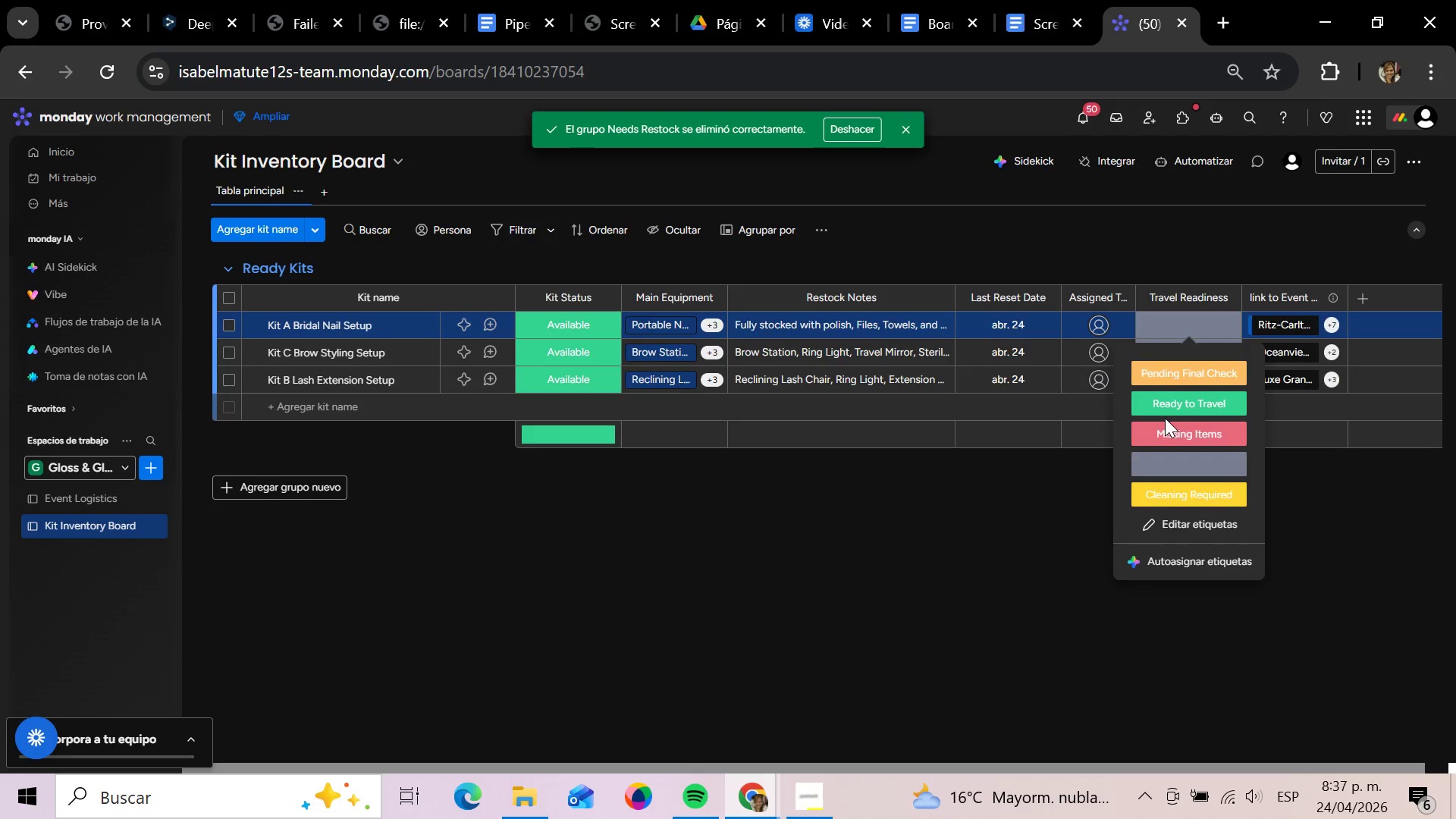 
wait(7.31)
 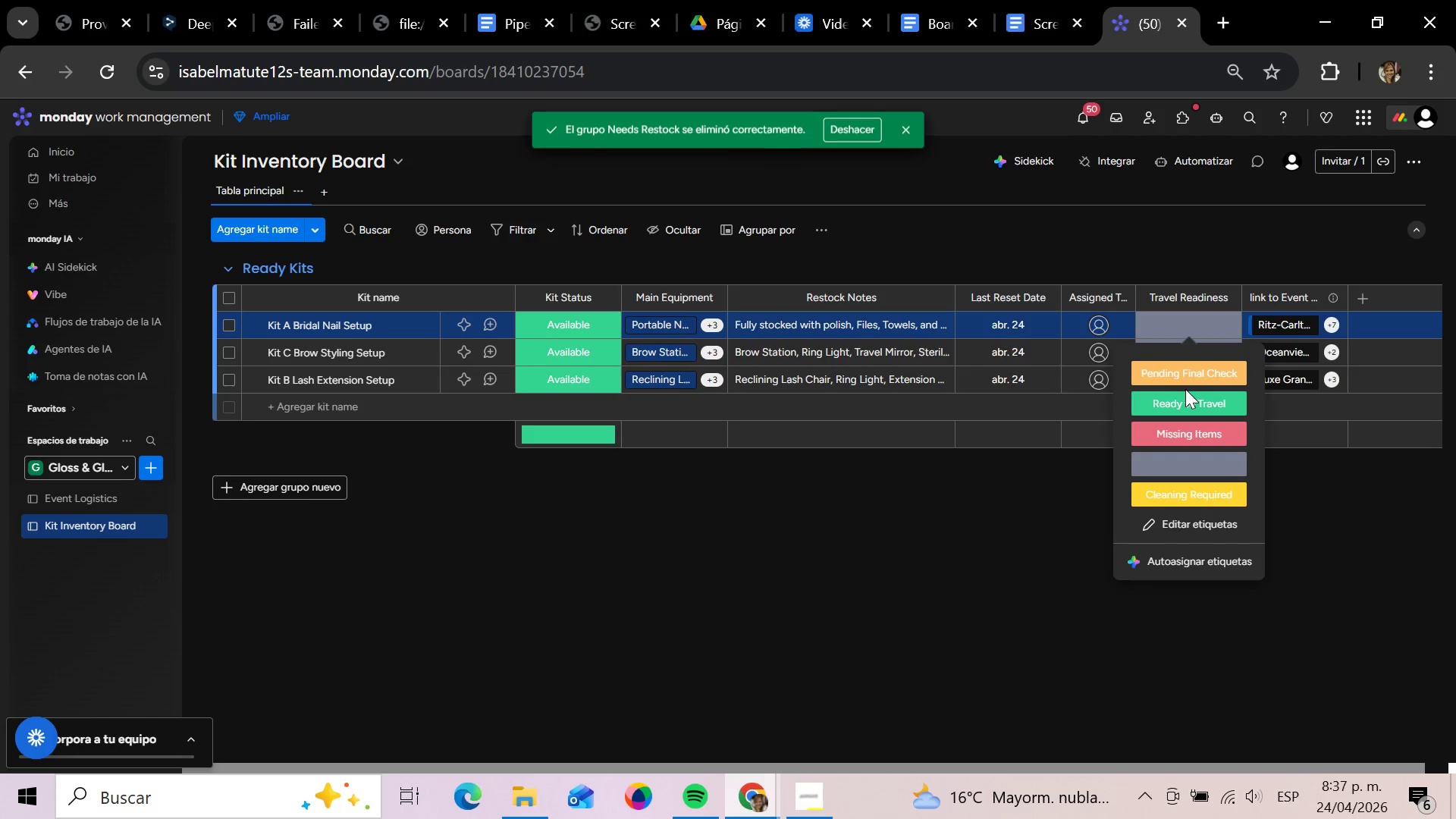 
left_click([1213, 395])
 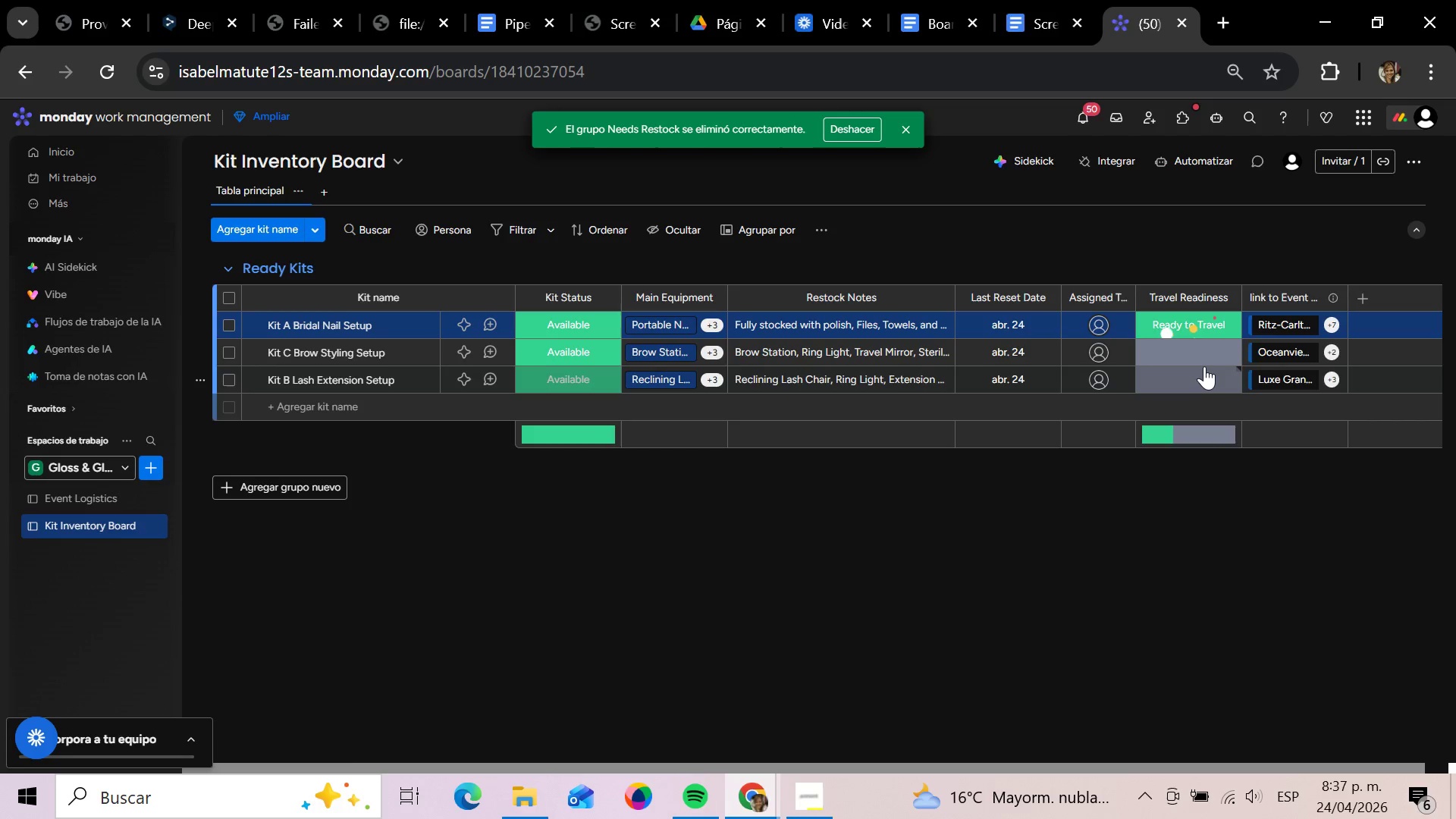 
left_click([1204, 366])
 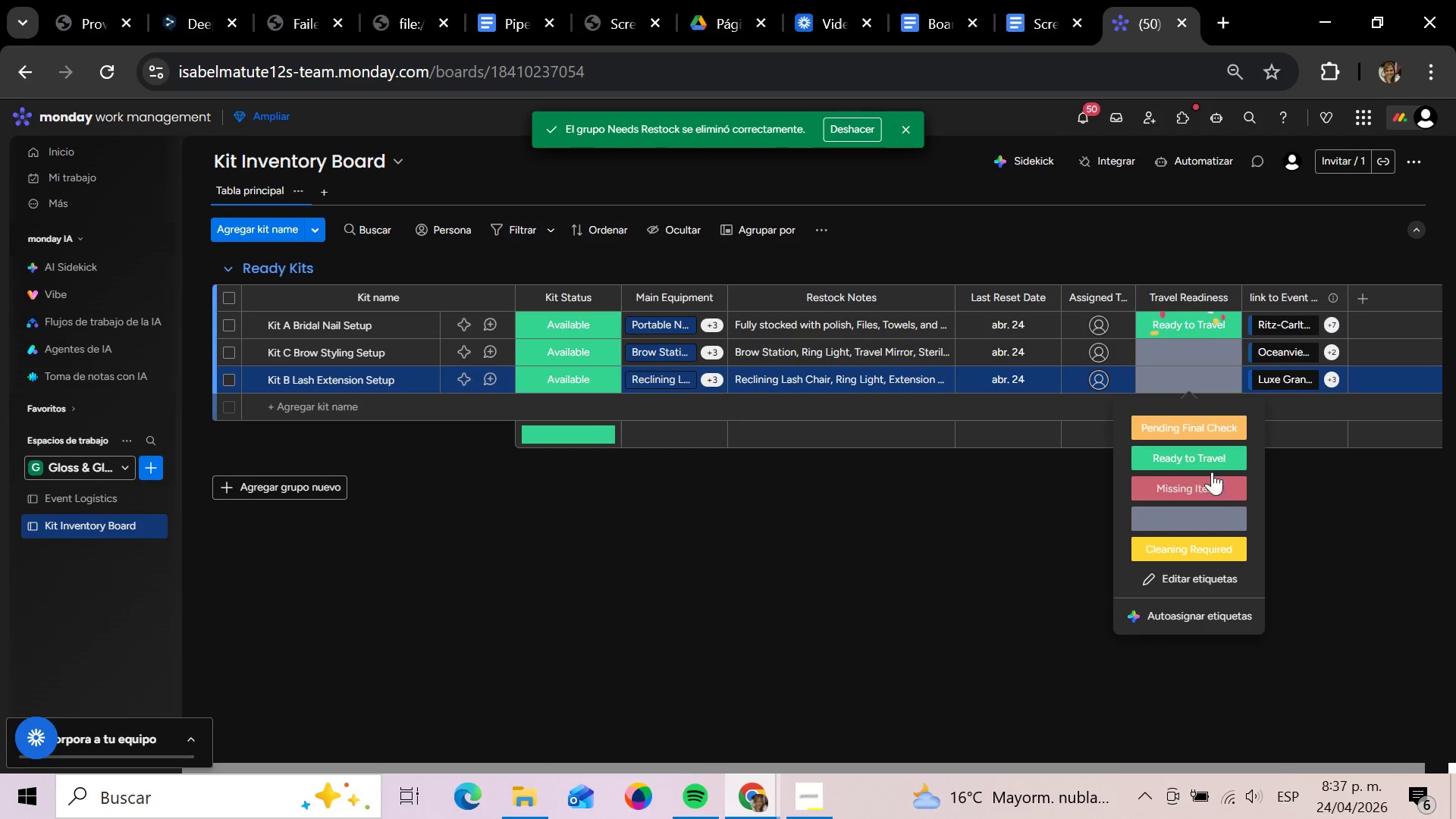 
left_click([1211, 456])
 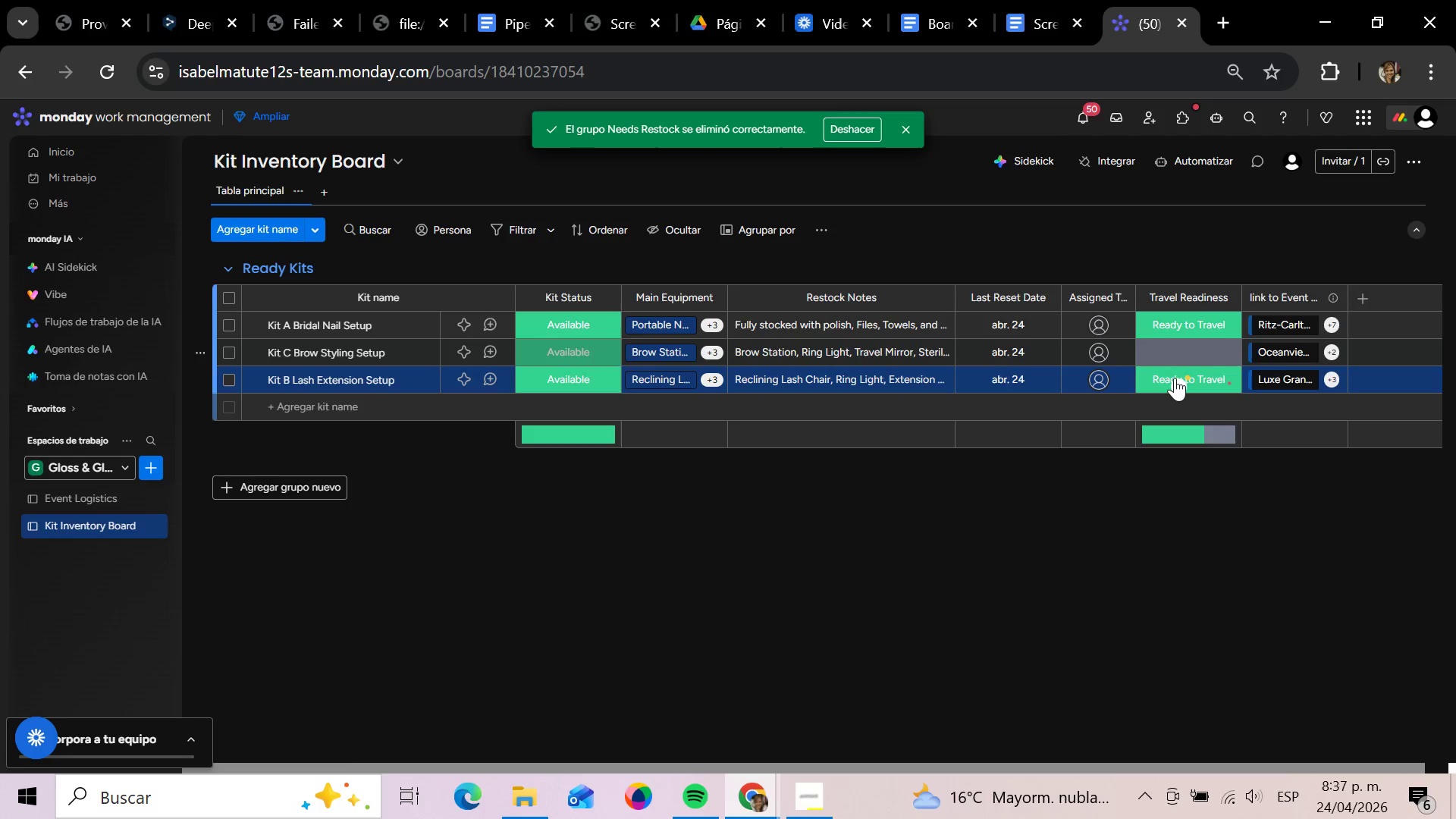 
left_click([1180, 358])
 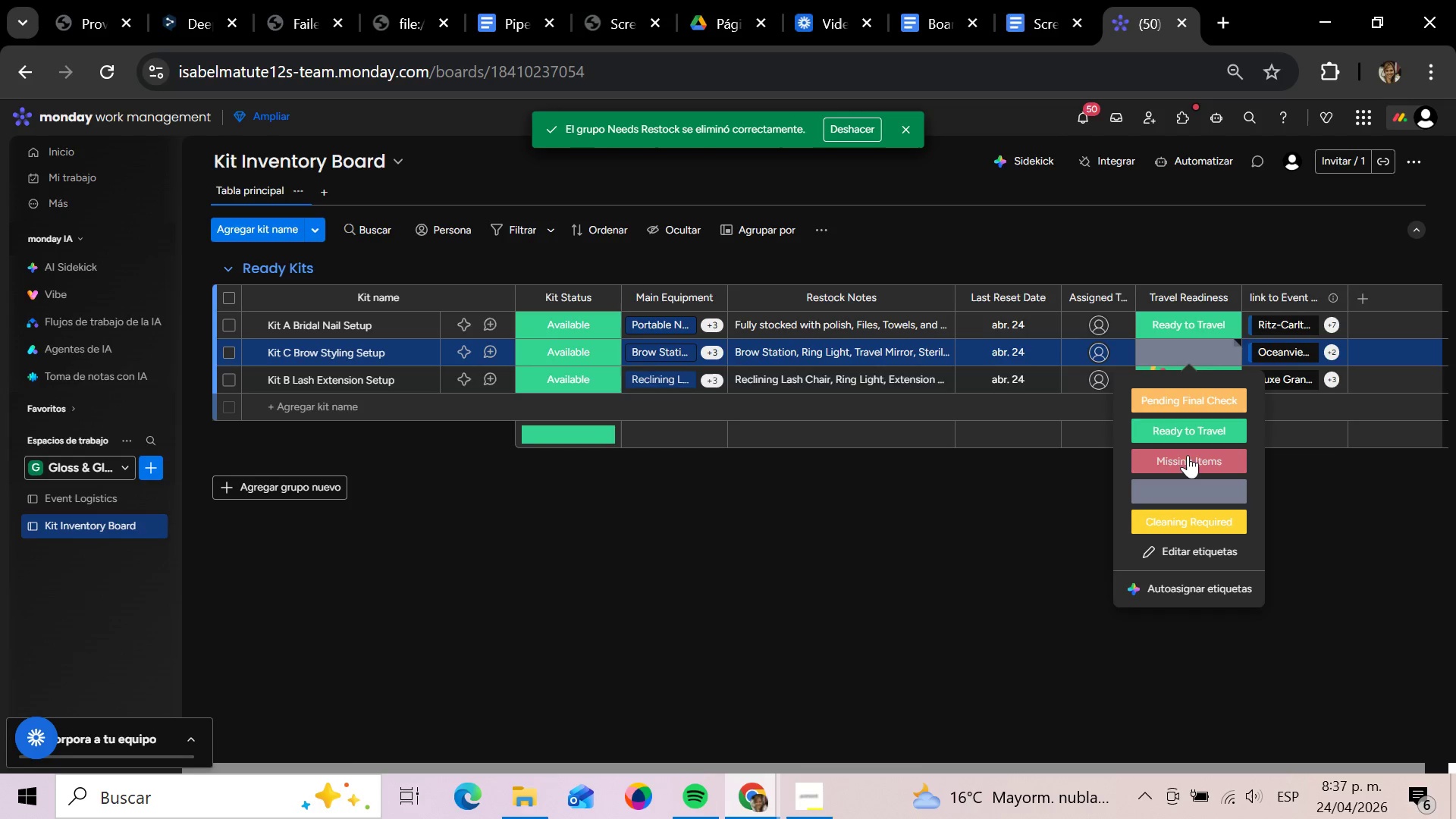 
left_click([1186, 425])
 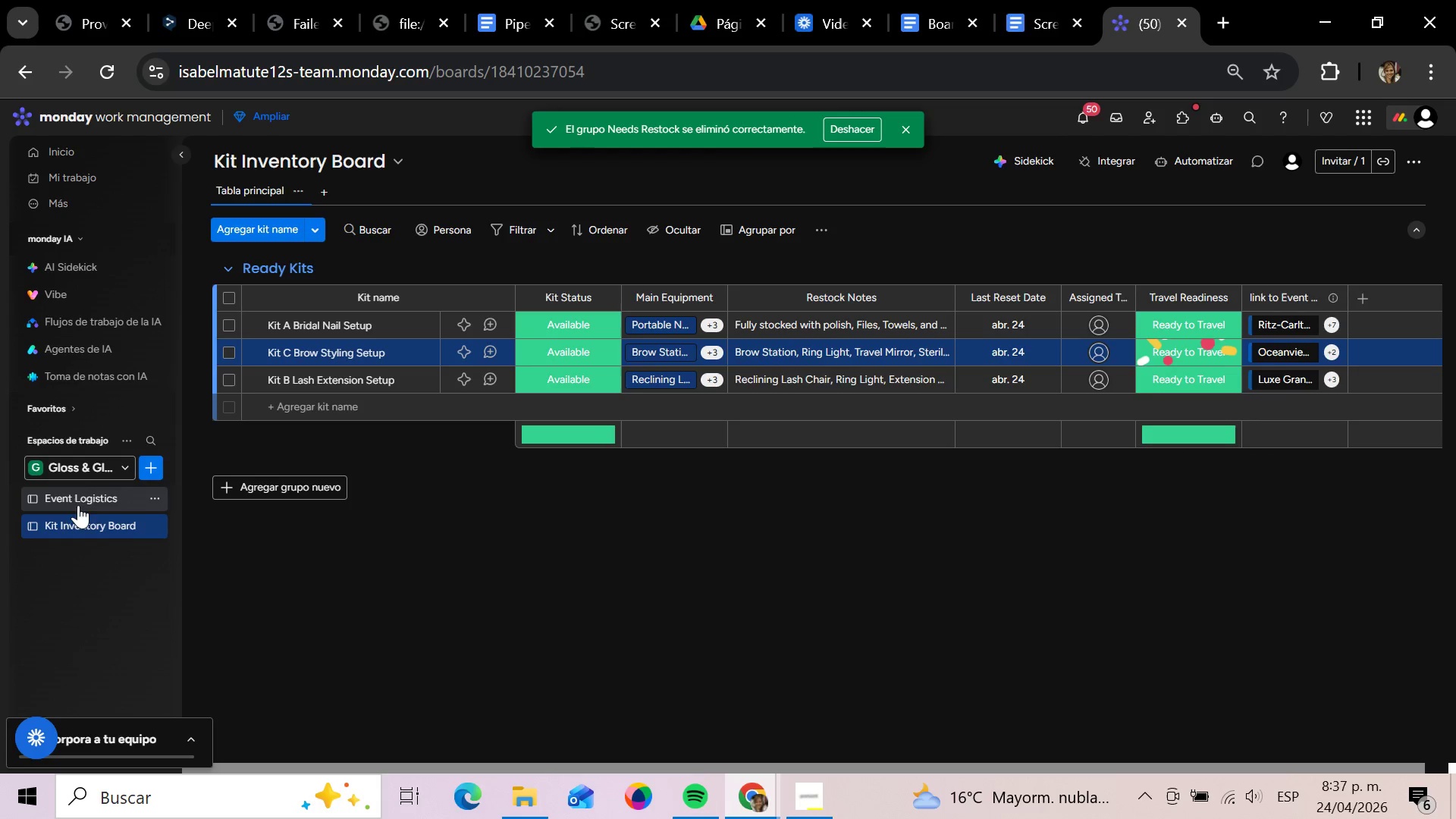 
left_click([81, 495])
 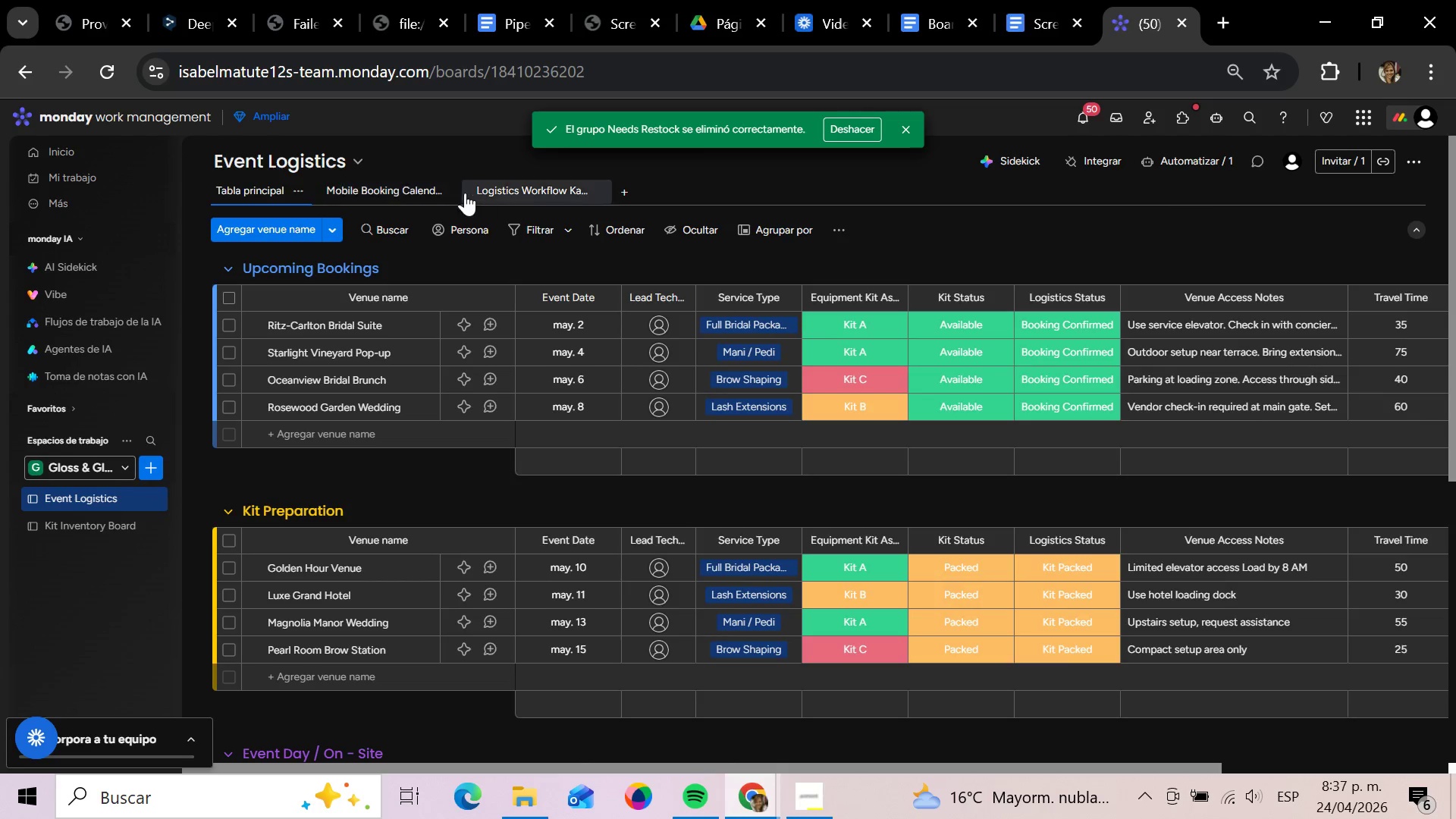 
left_click([553, 202])
 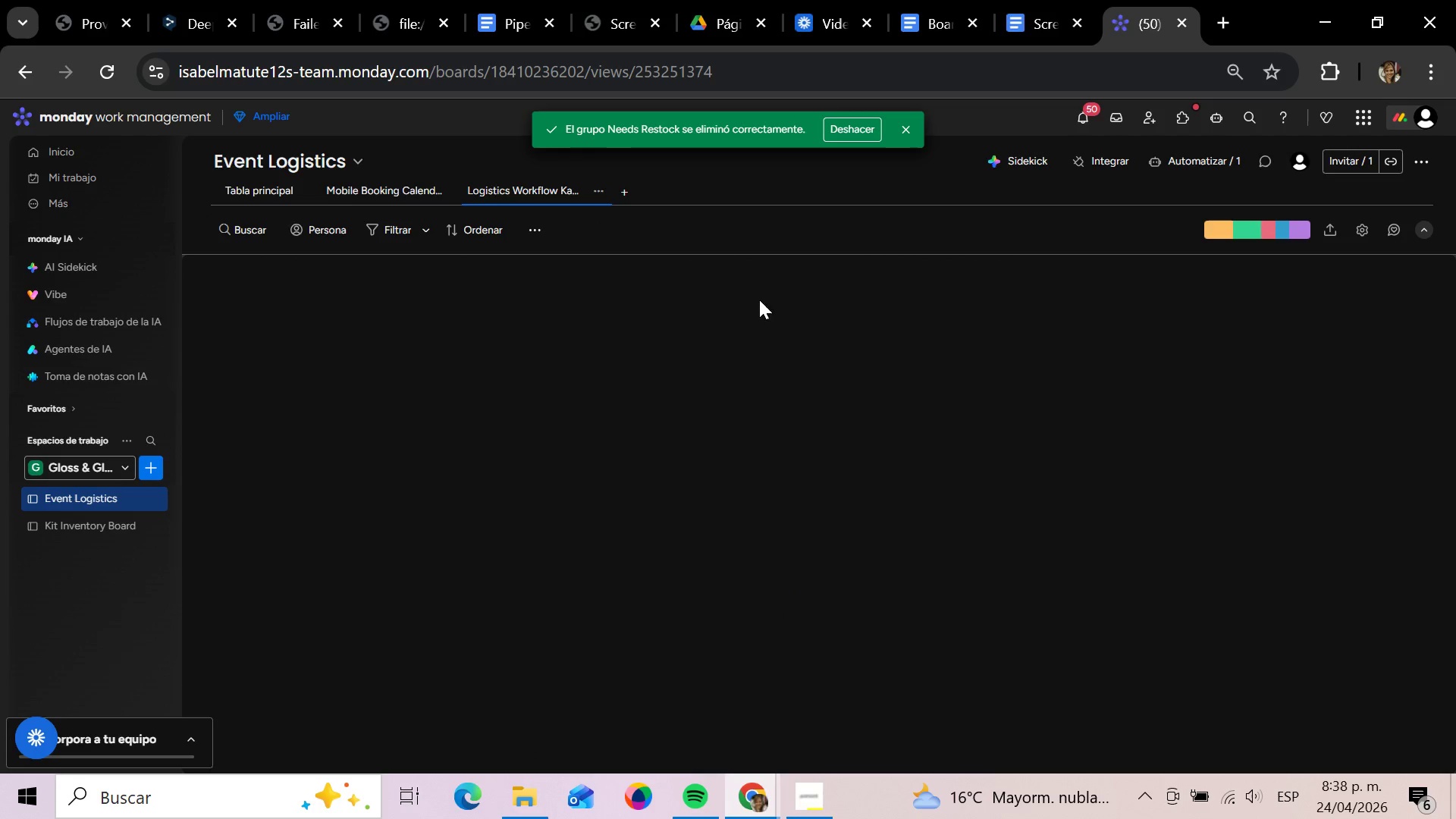 
mouse_move([764, 230])
 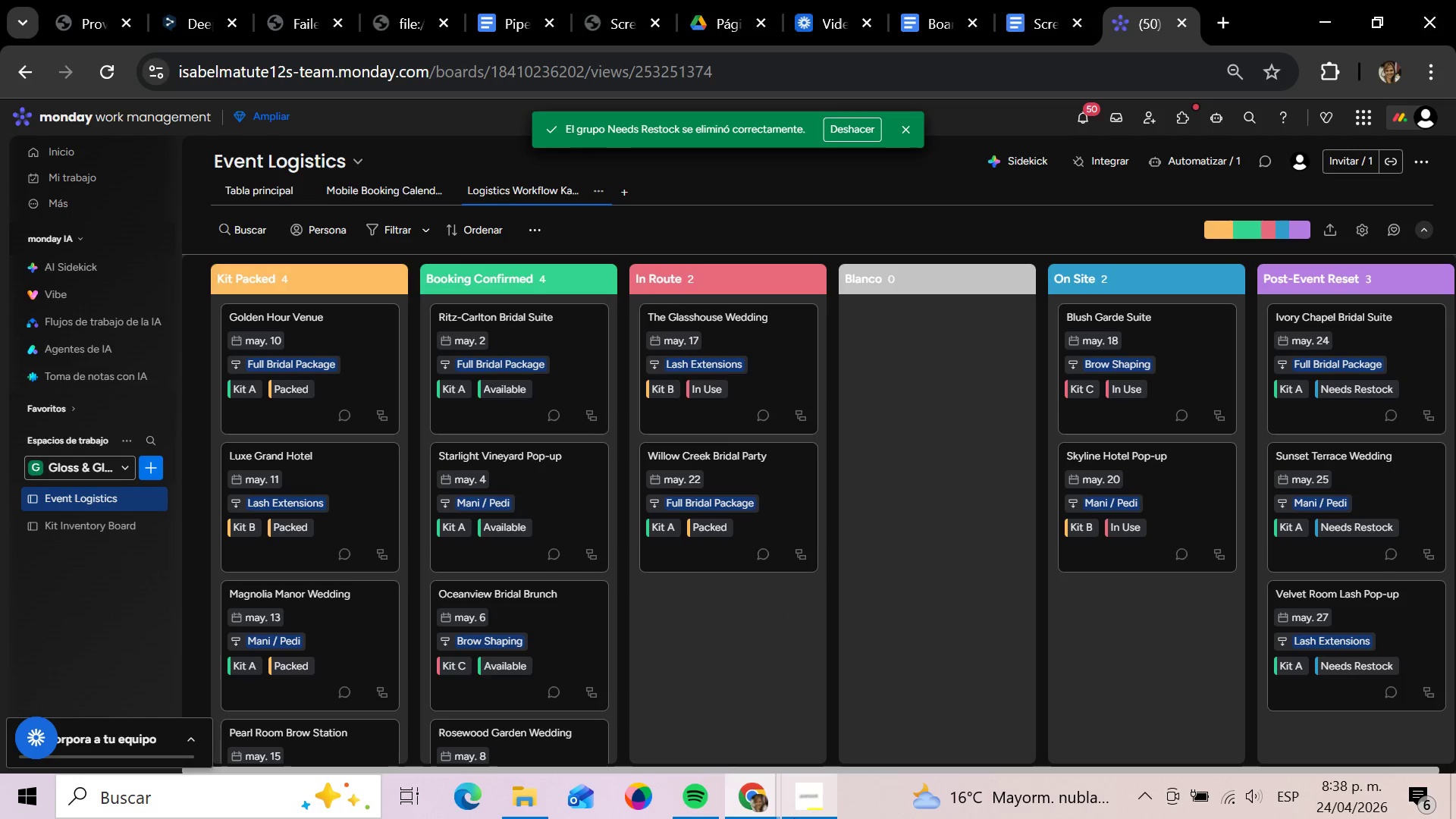 
left_click([794, 818])